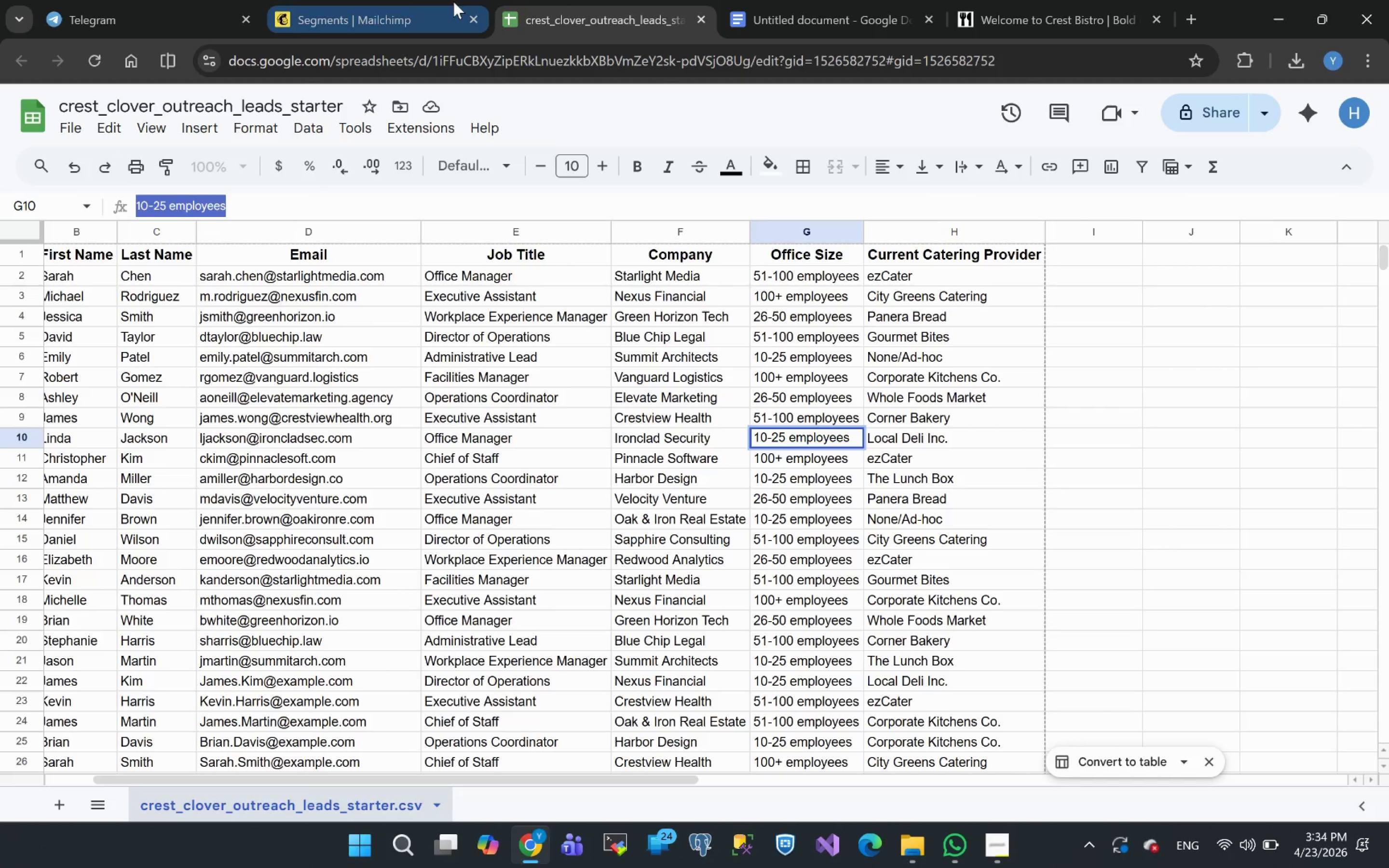 
left_click([358, 15])
 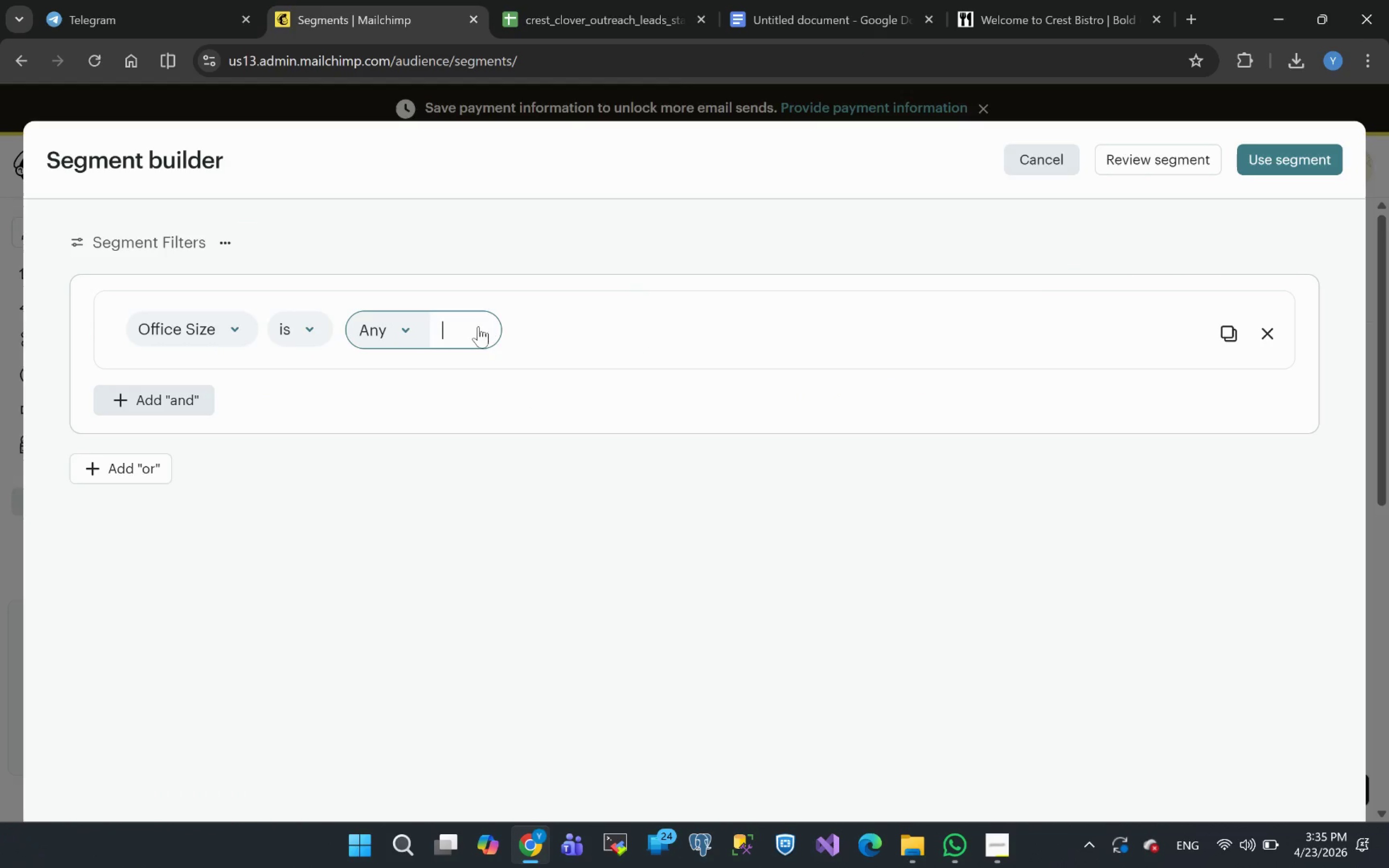 
left_click([464, 336])
 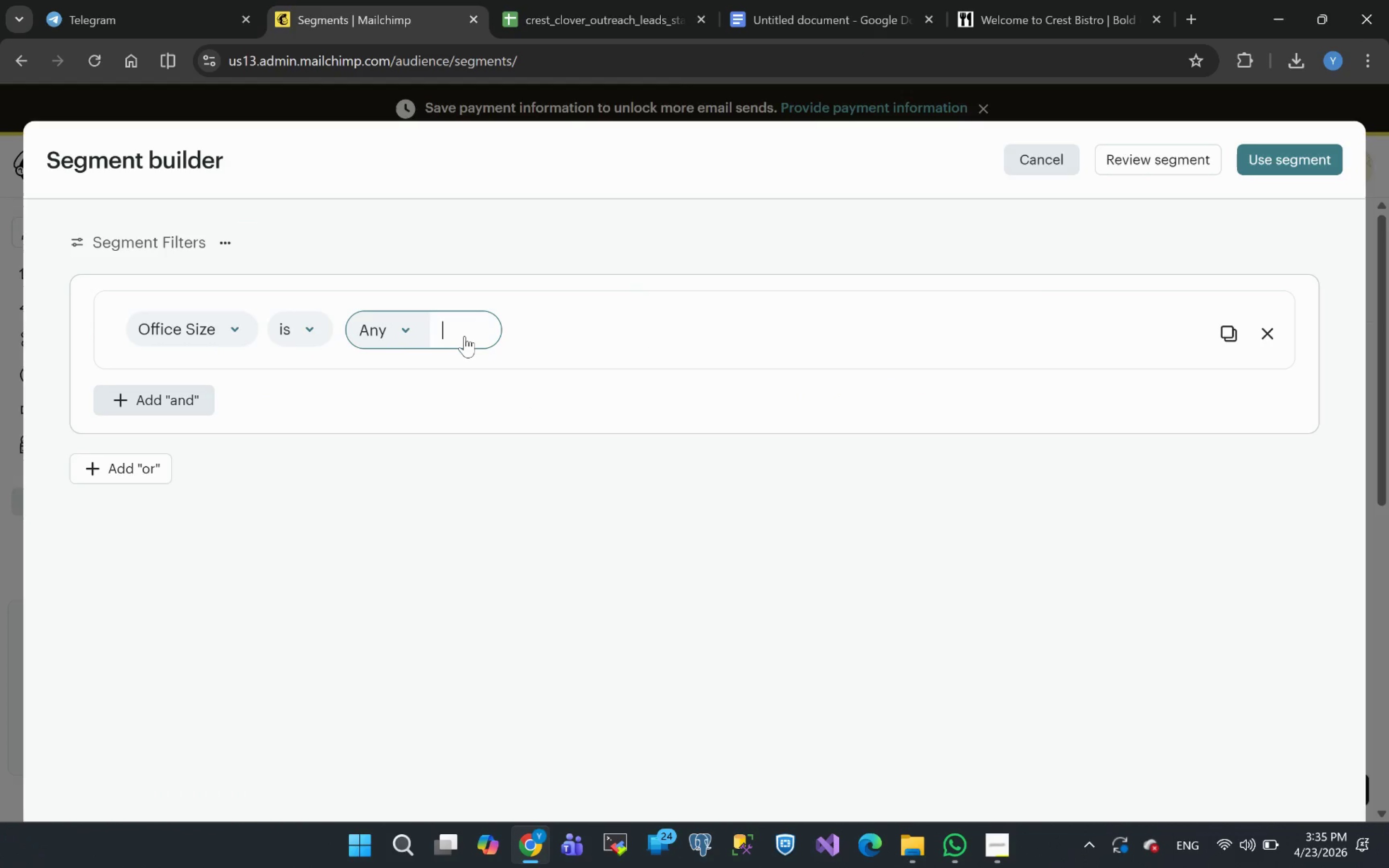 
key(Control+V)
 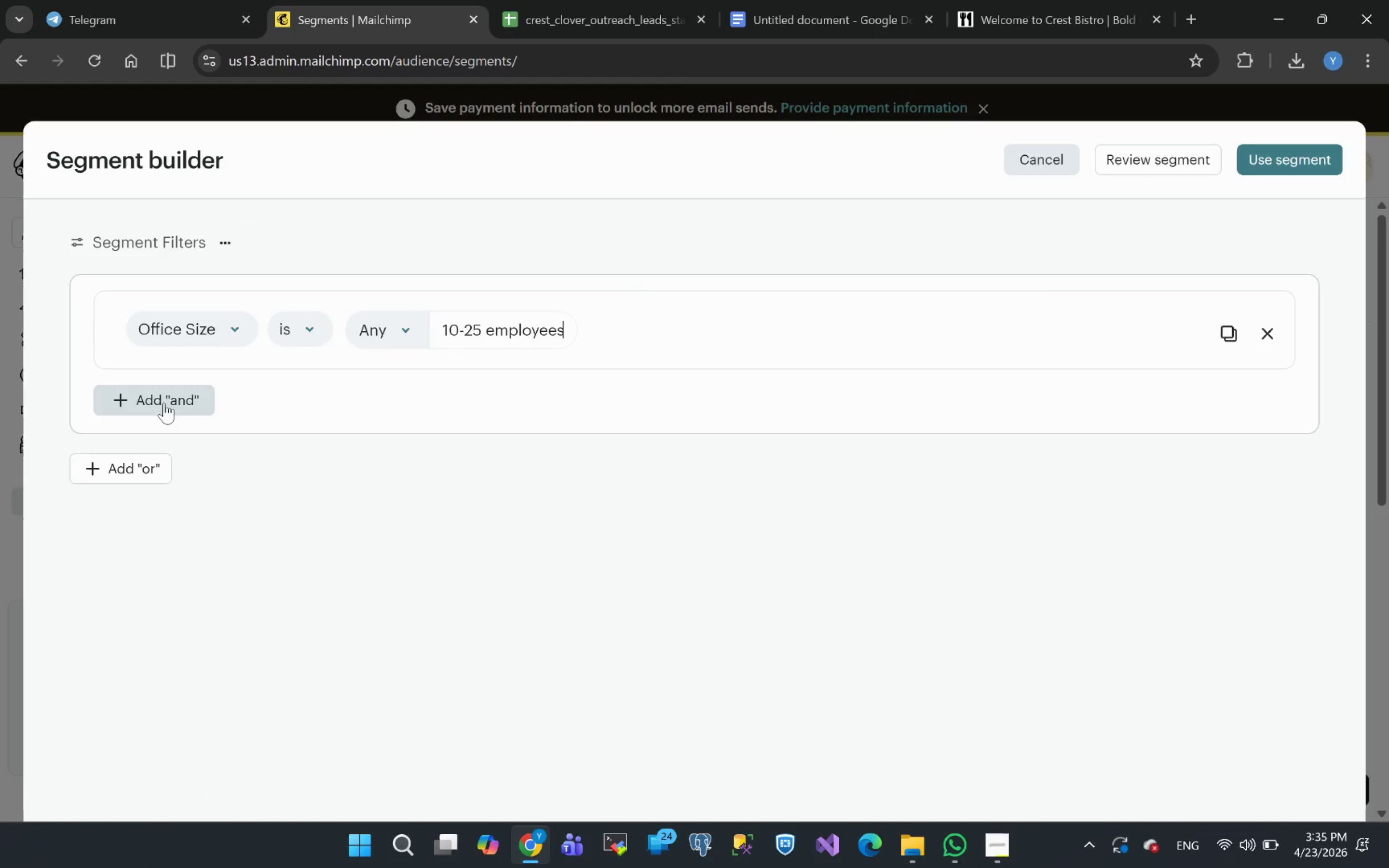 
left_click([117, 470])
 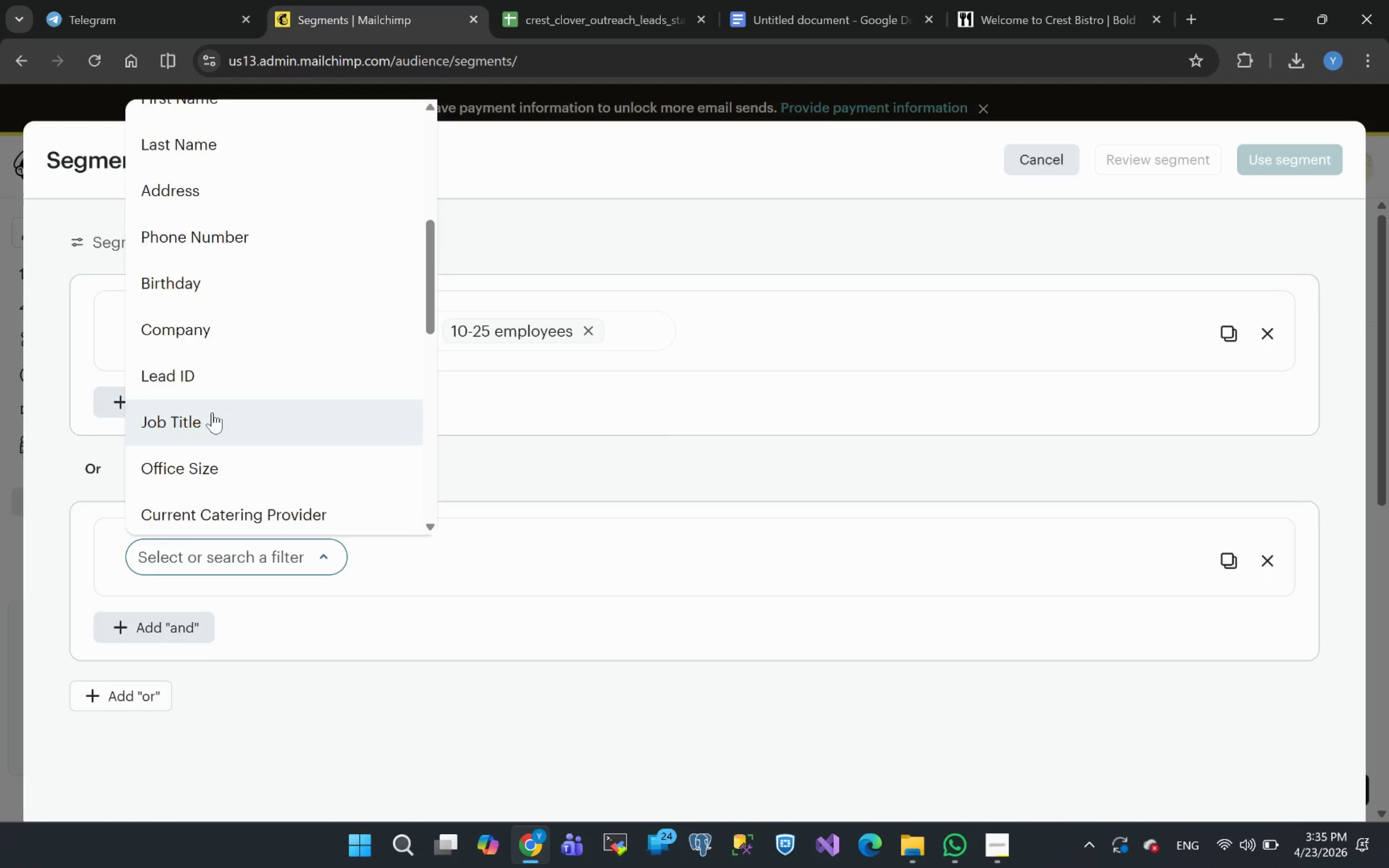 
left_click([216, 458])
 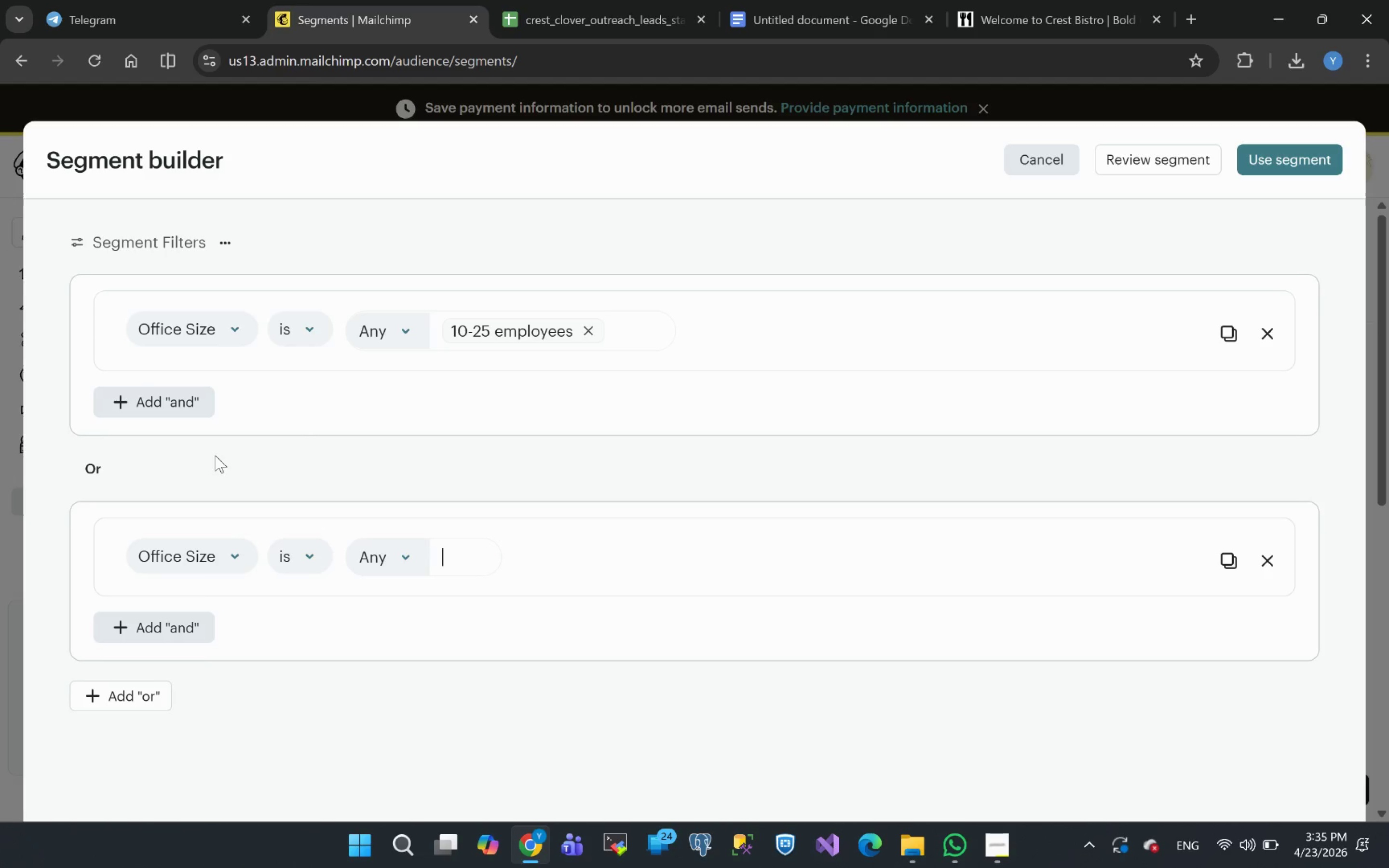 
wait(14.22)
 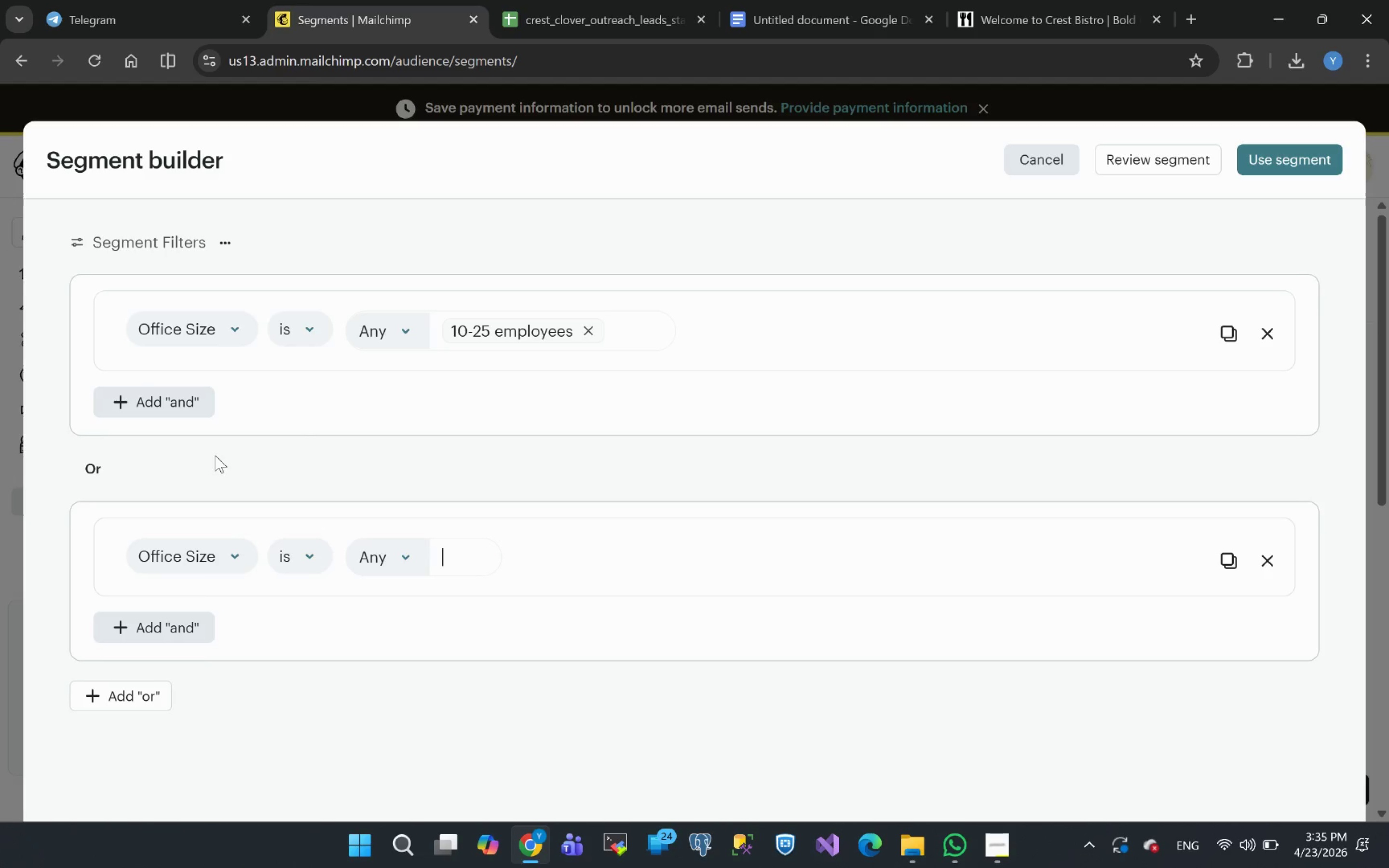 
left_click([630, 27])
 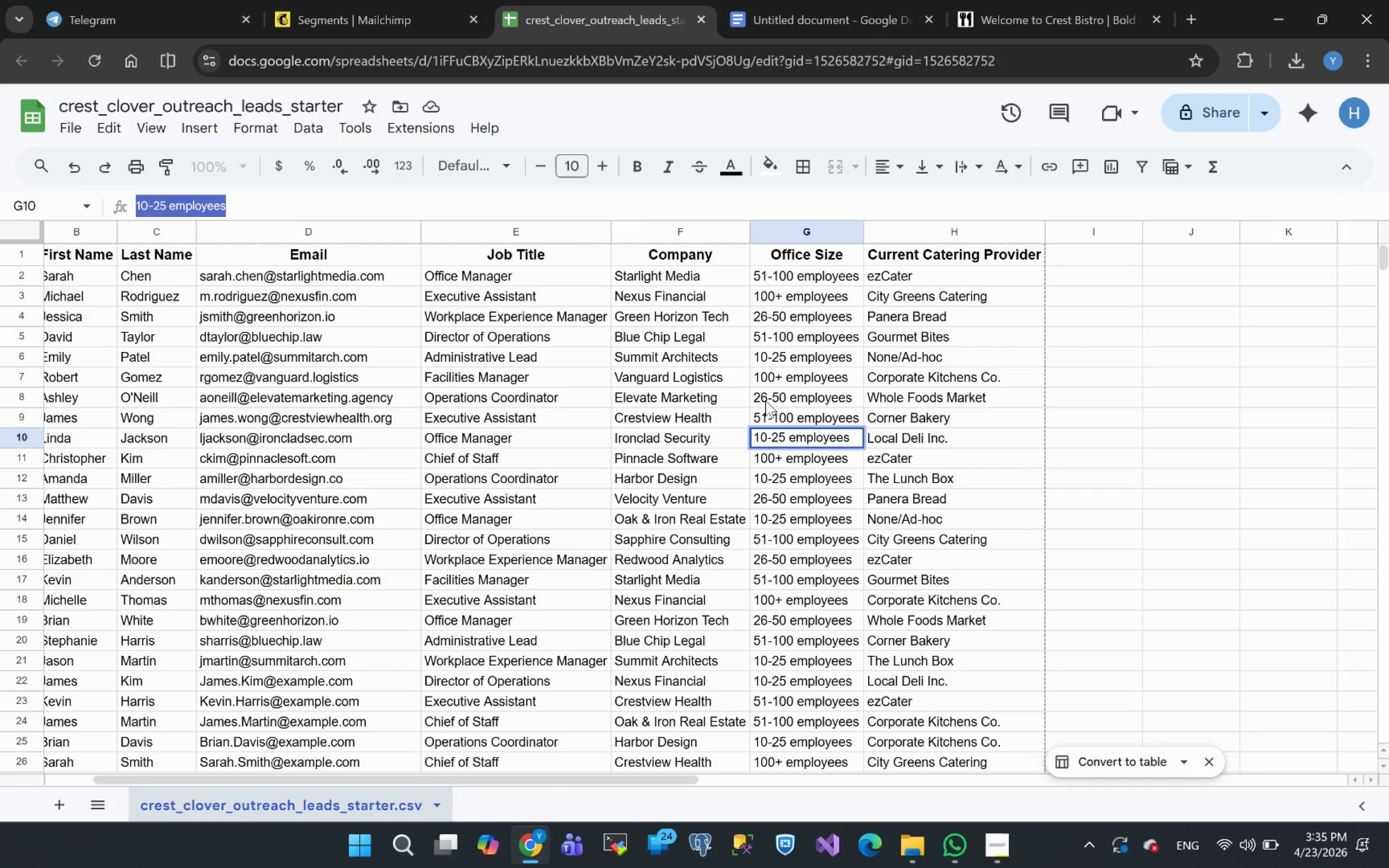 
left_click([773, 360])
 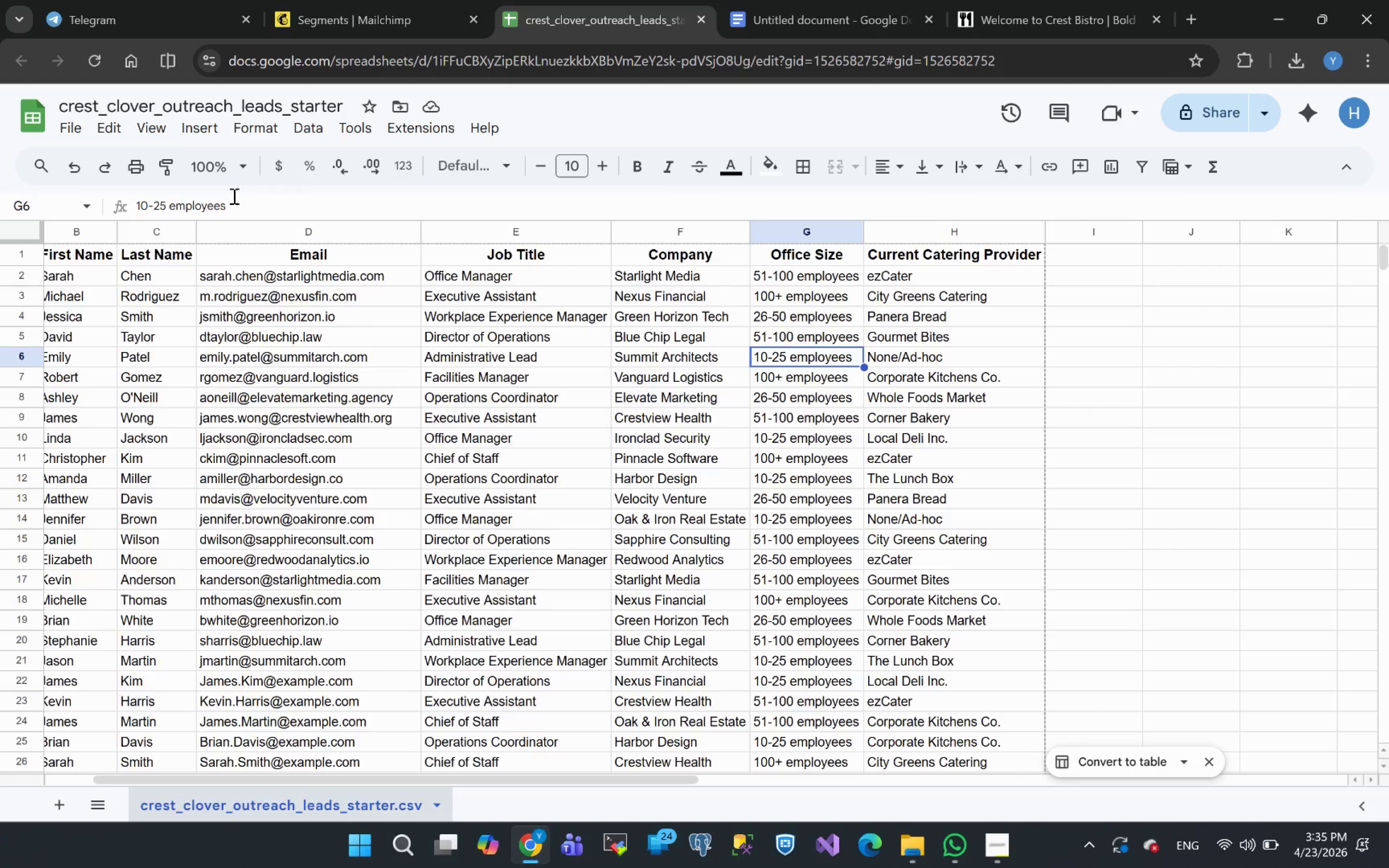 
left_click_drag(start_coordinate=[239, 203], to_coordinate=[8, 215])
 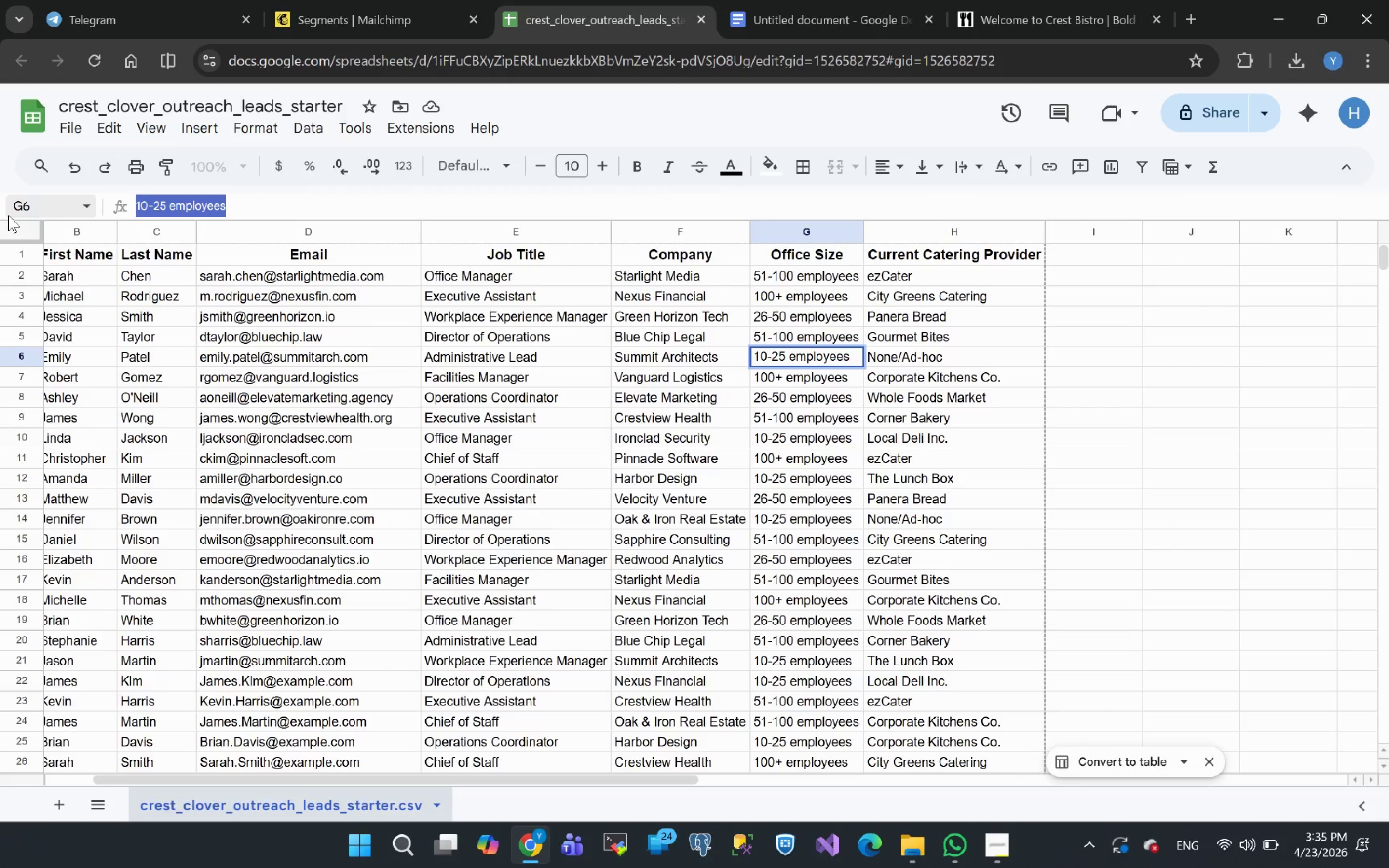 
key(Control+C)
 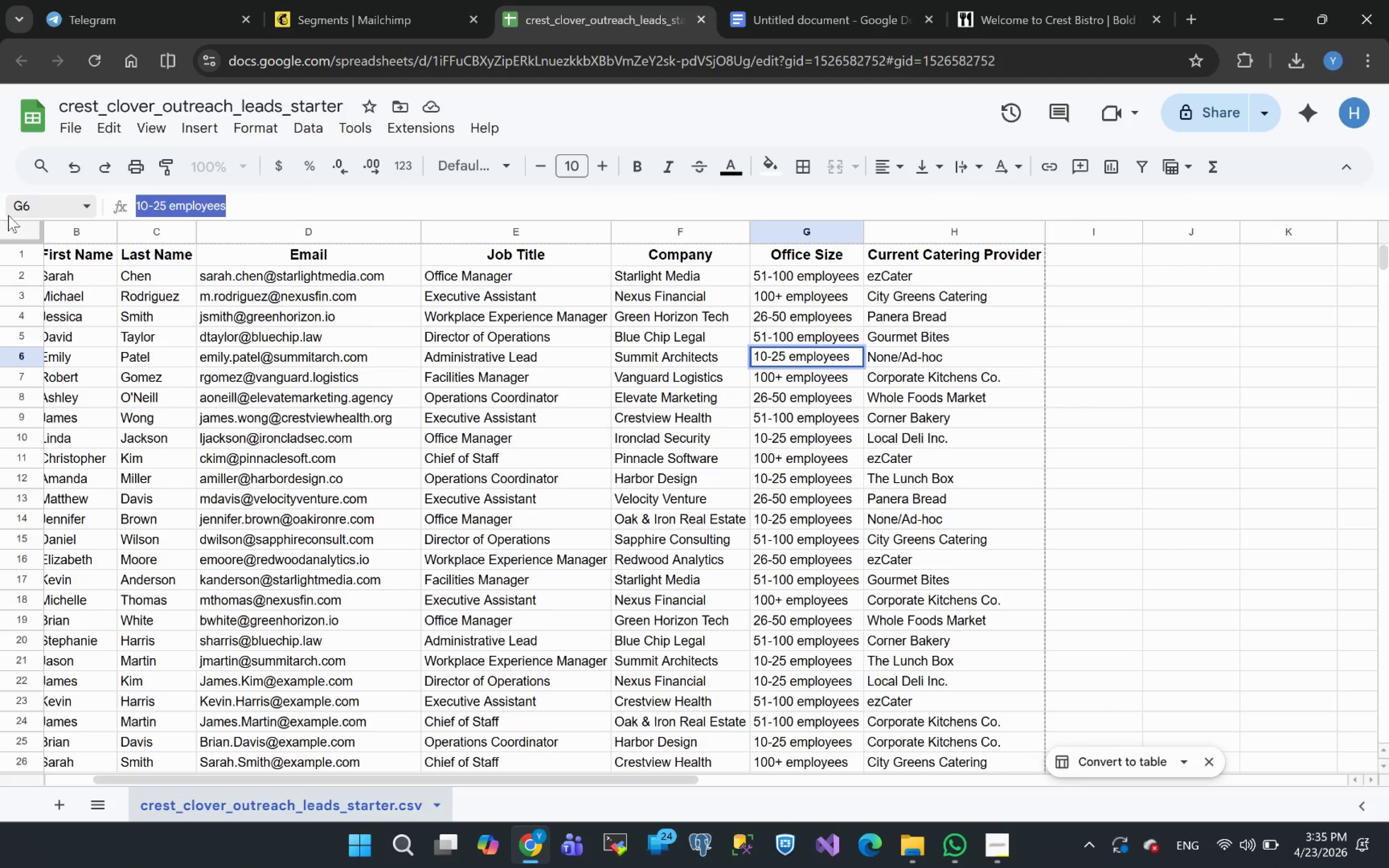 
key(Control+C)
 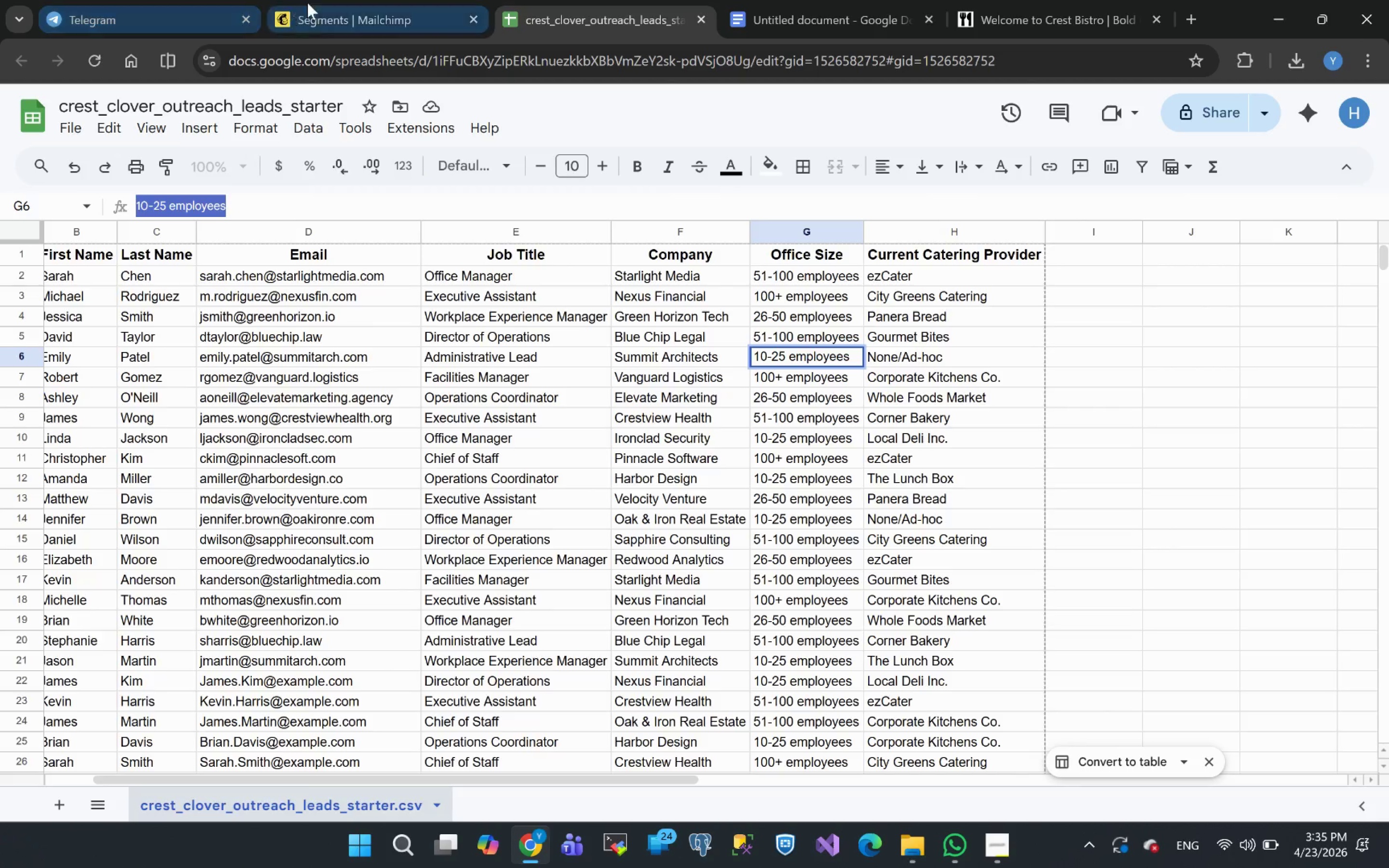 
left_click([342, 8])
 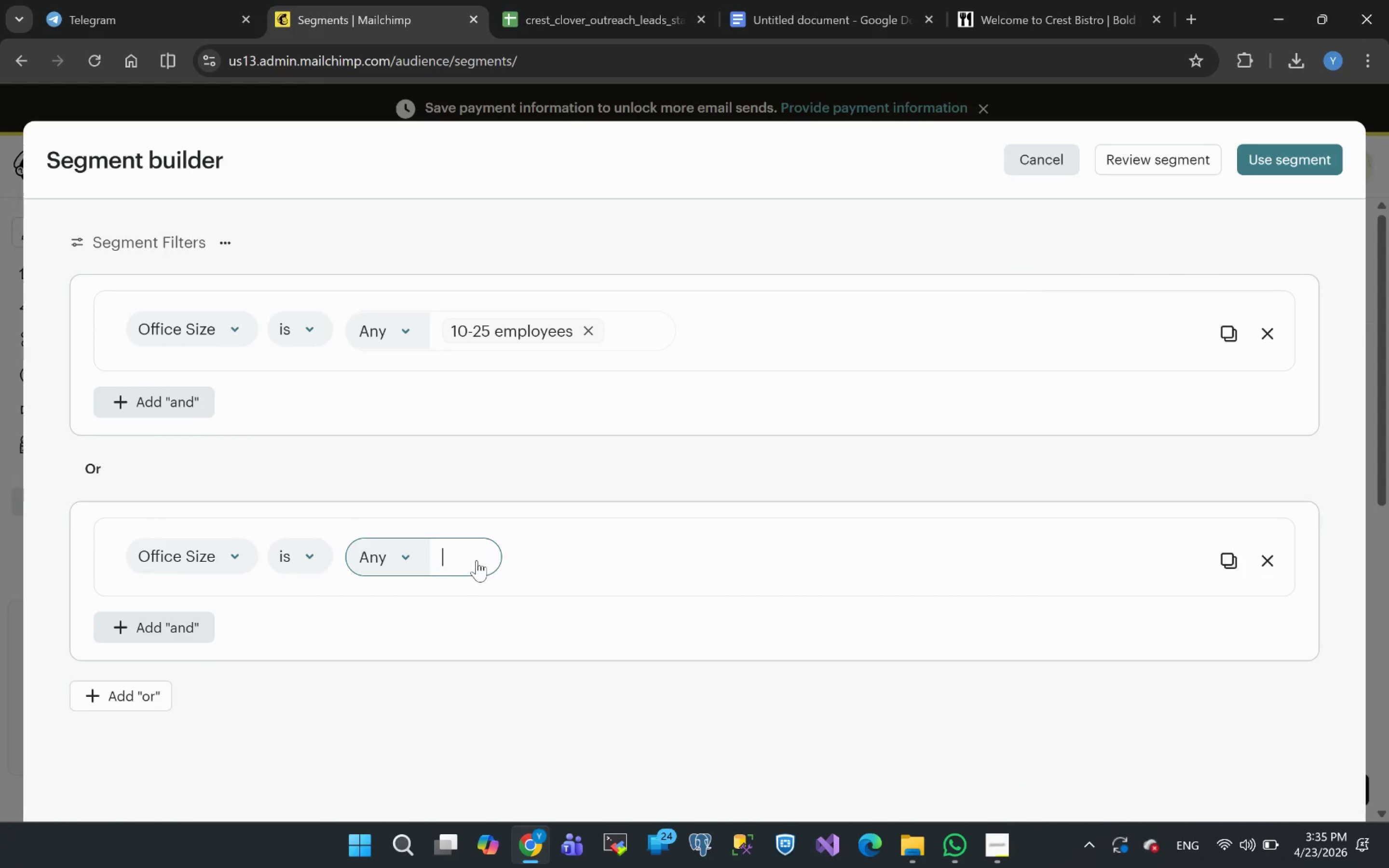 
key(Control+V)
 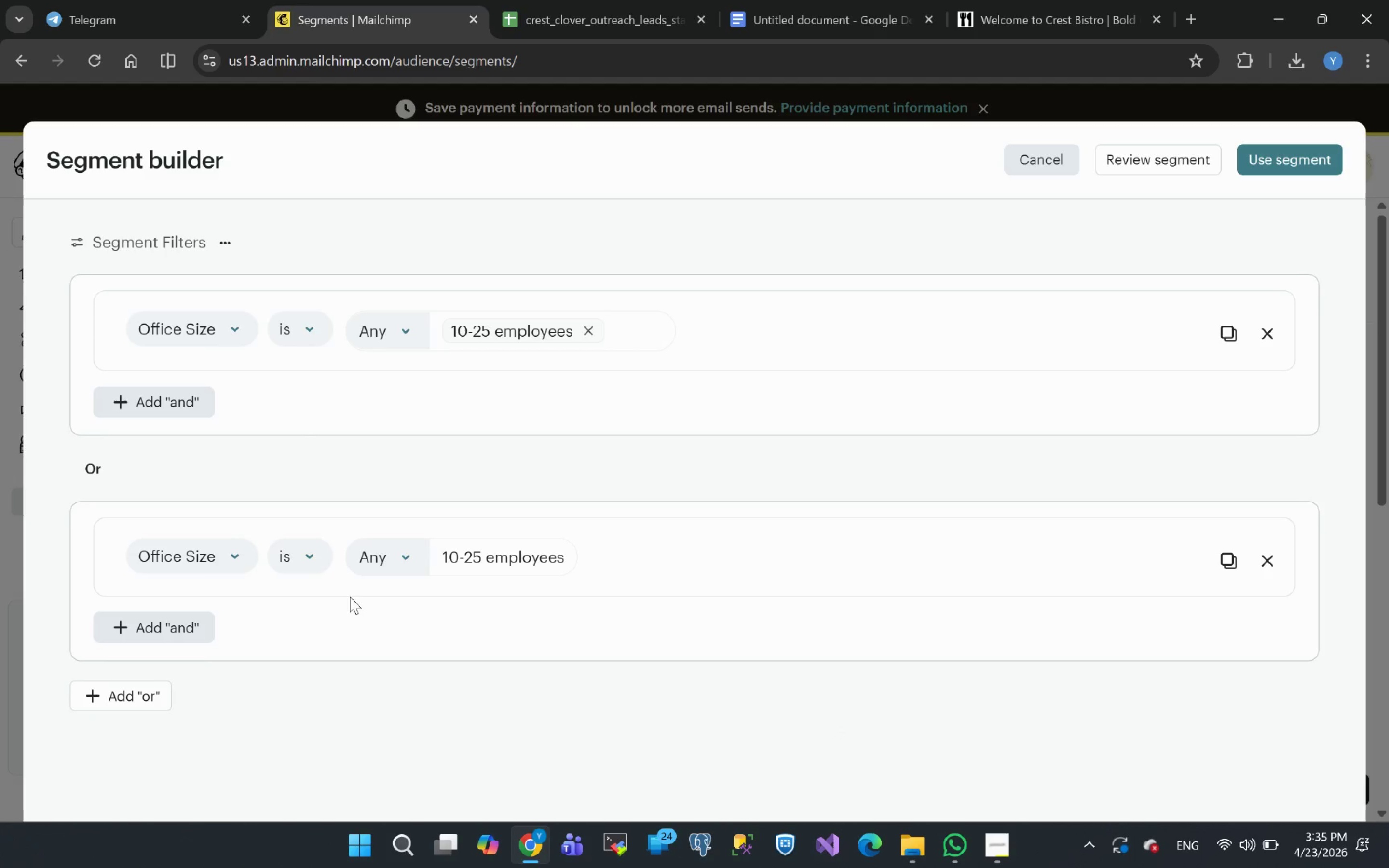 
wait(17.16)
 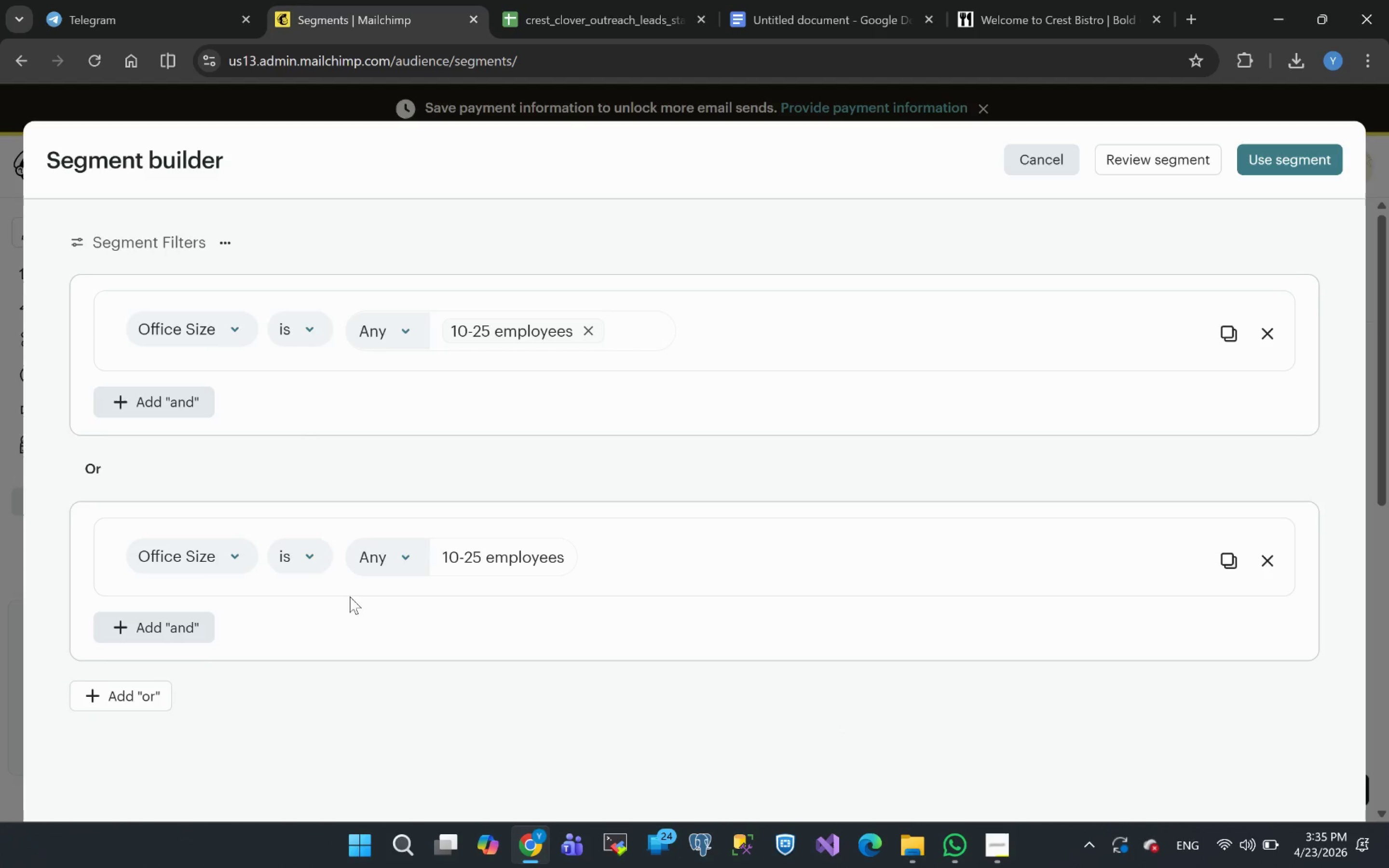 
left_click([1185, 208])
 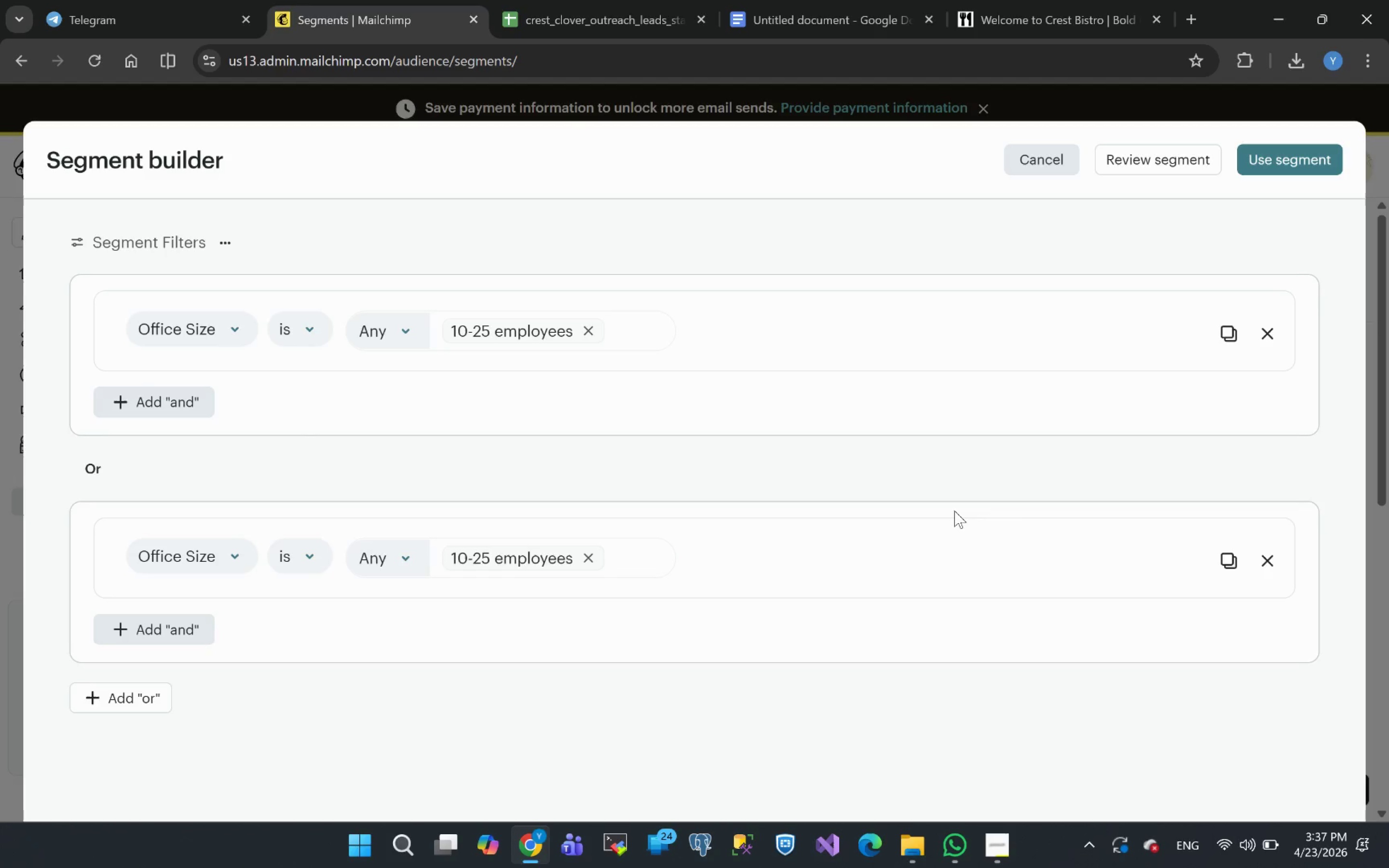 
wait(73.84)
 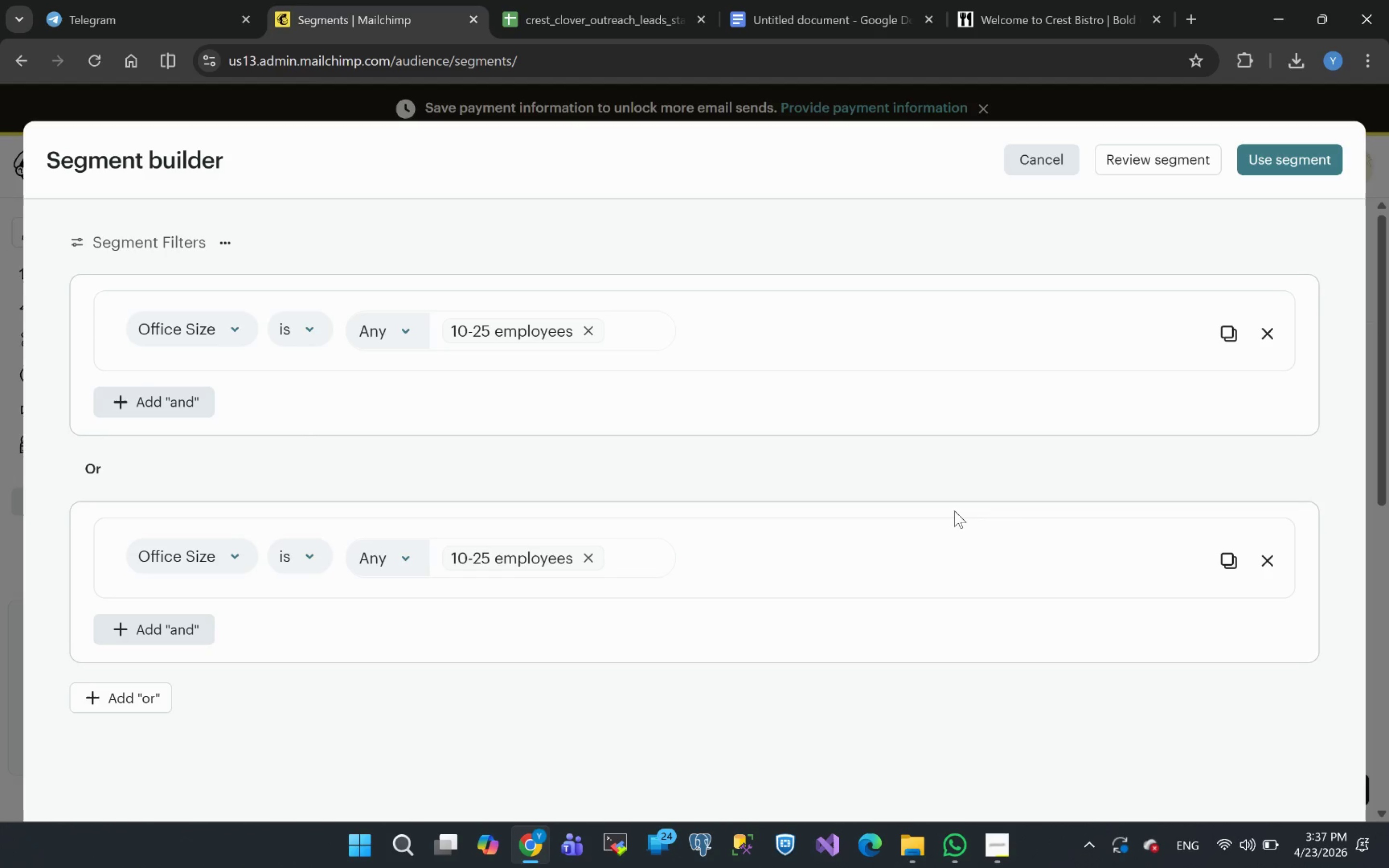 
left_click([1274, 151])
 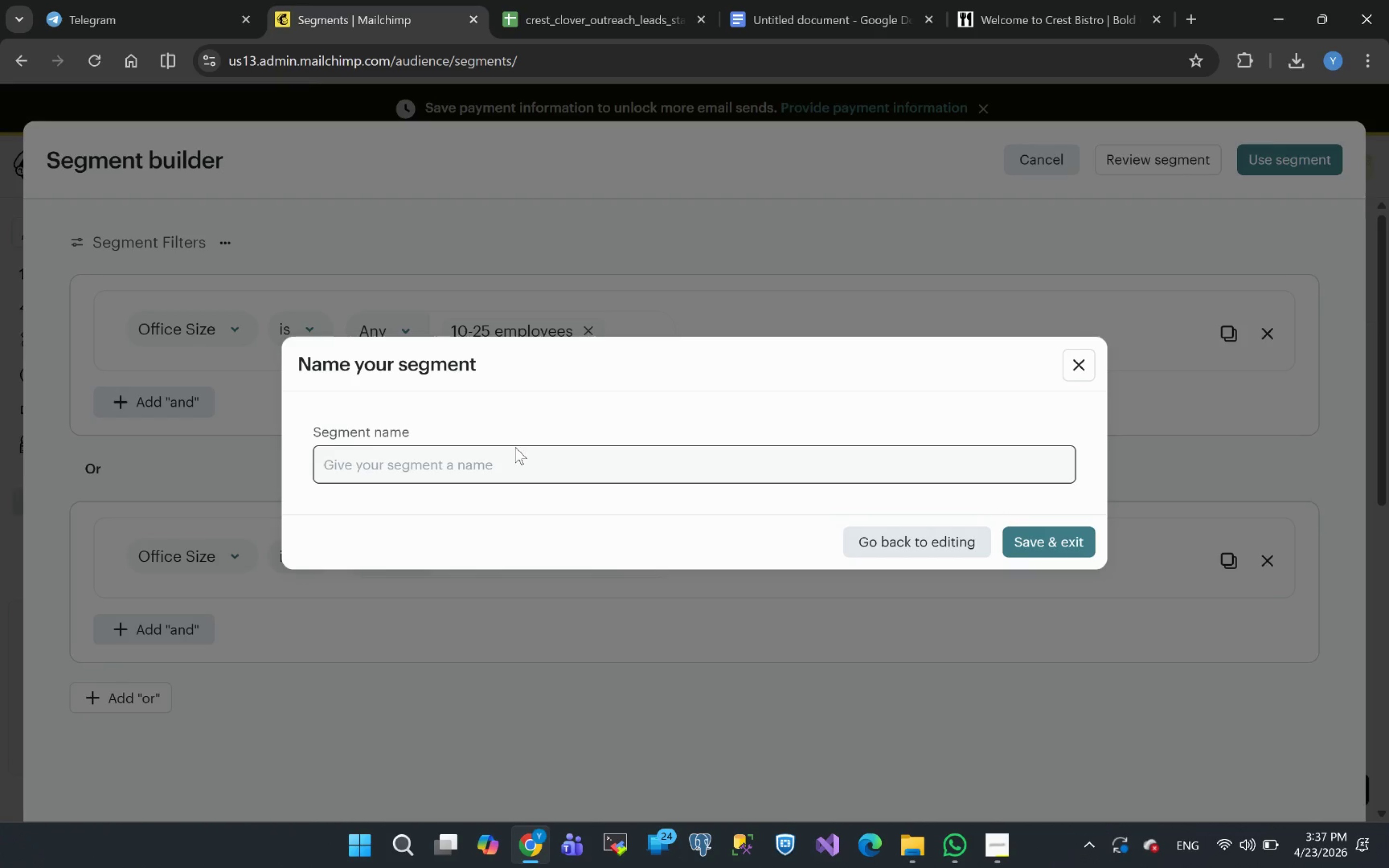 
left_click([527, 470])
 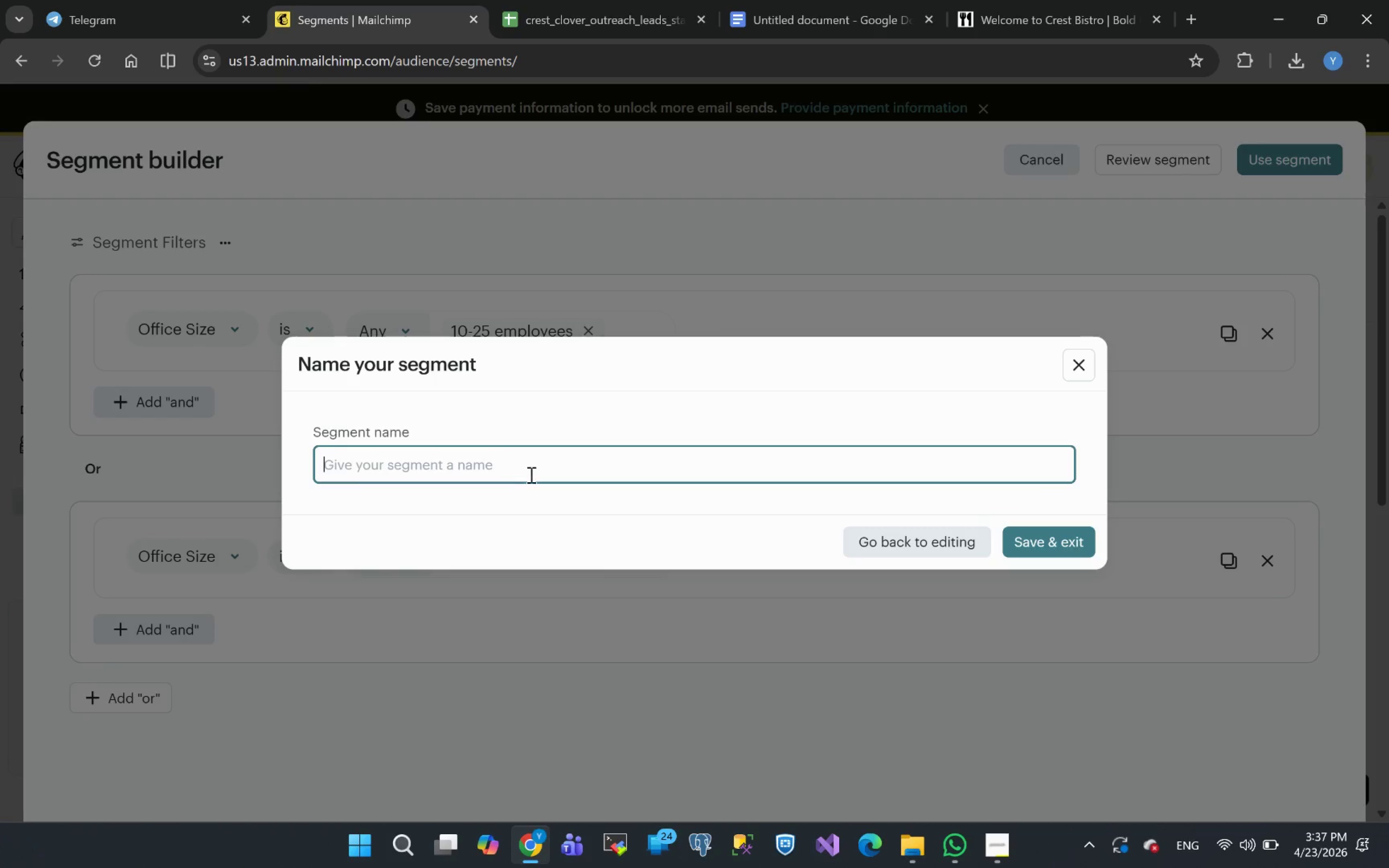 
left_click_drag(start_coordinate=[572, 477], to_coordinate=[624, 492])
 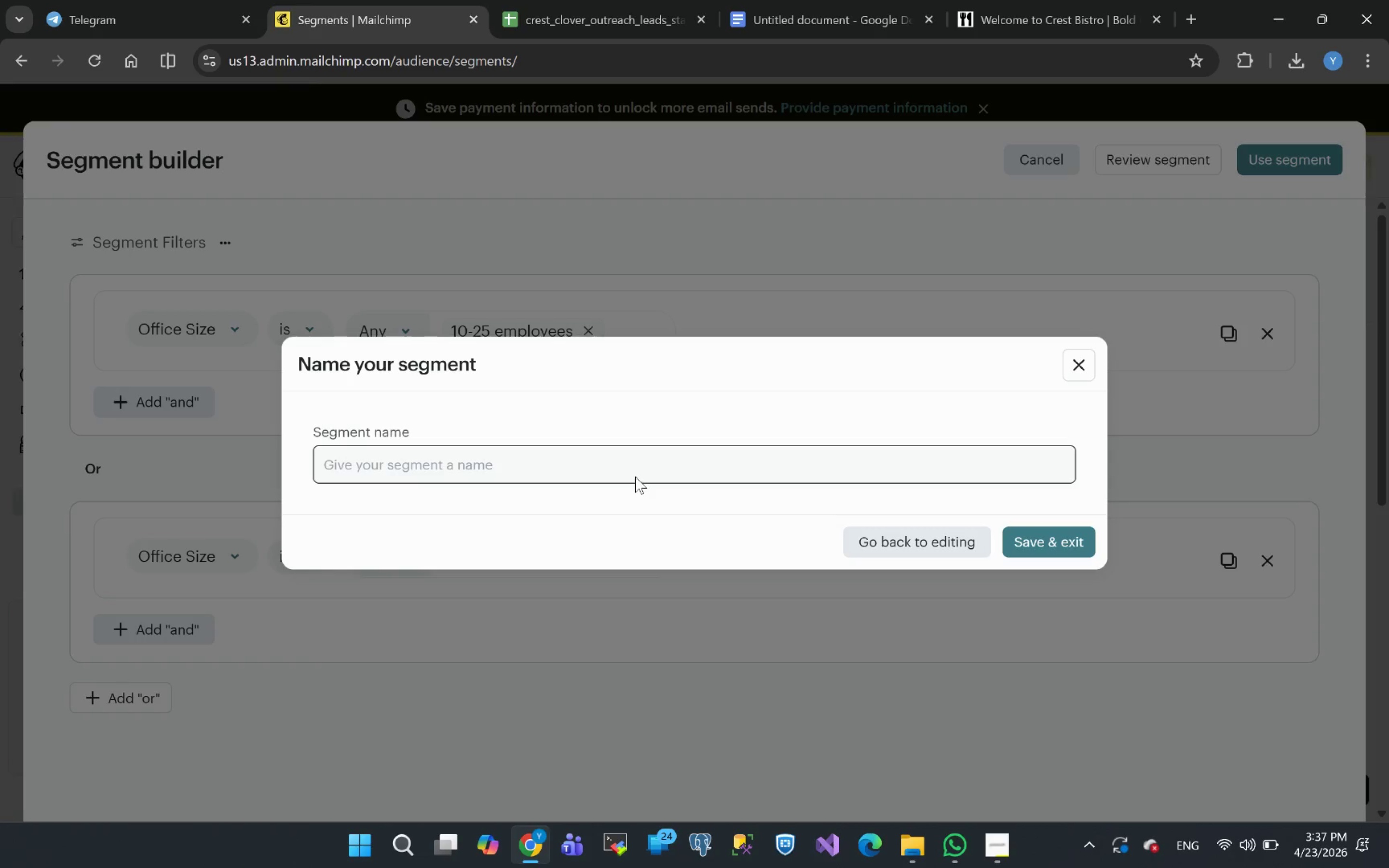 
wait(7.42)
 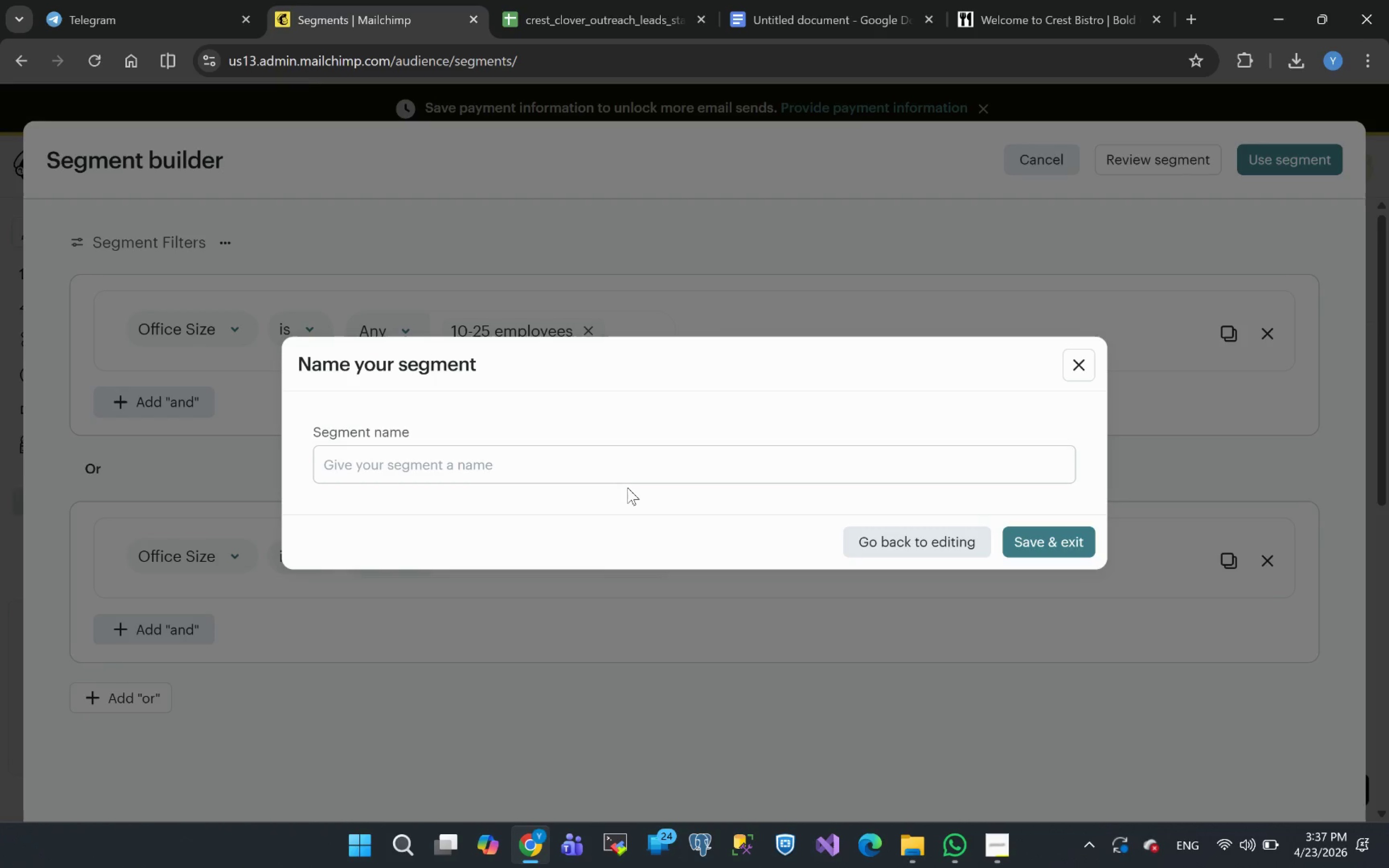 
left_click([425, 463])
 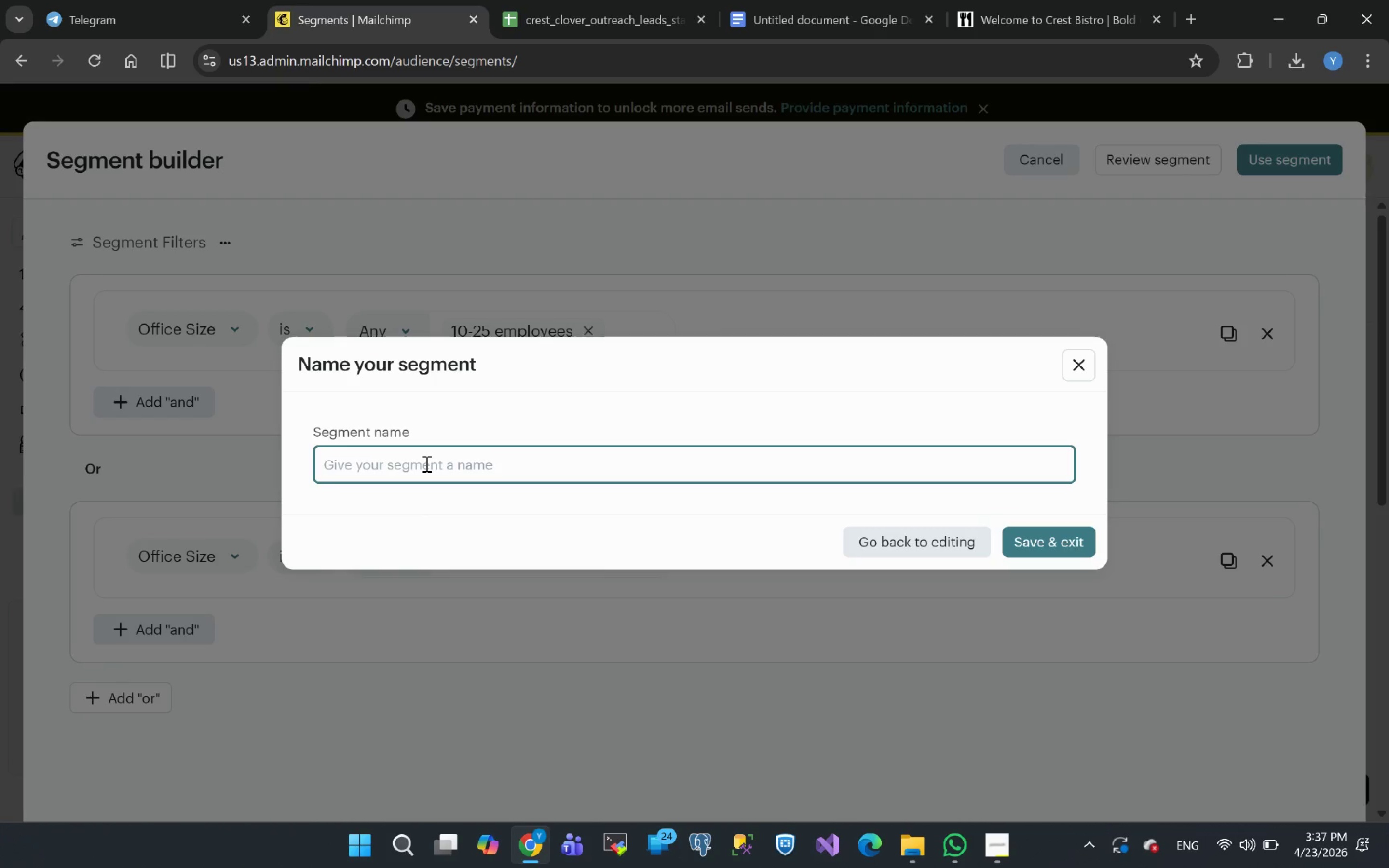 
wait(9.66)
 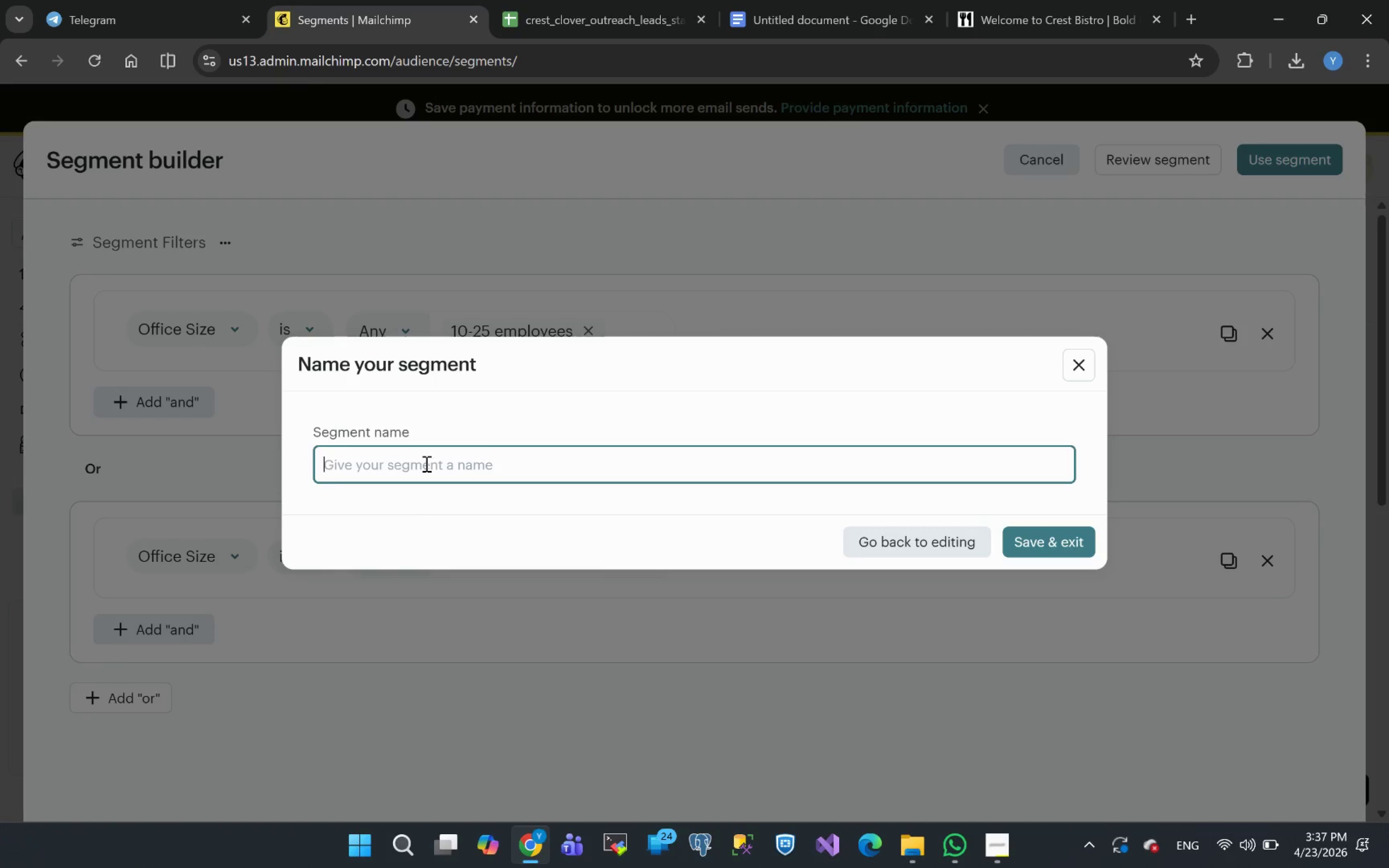 
type(Office-Size)
 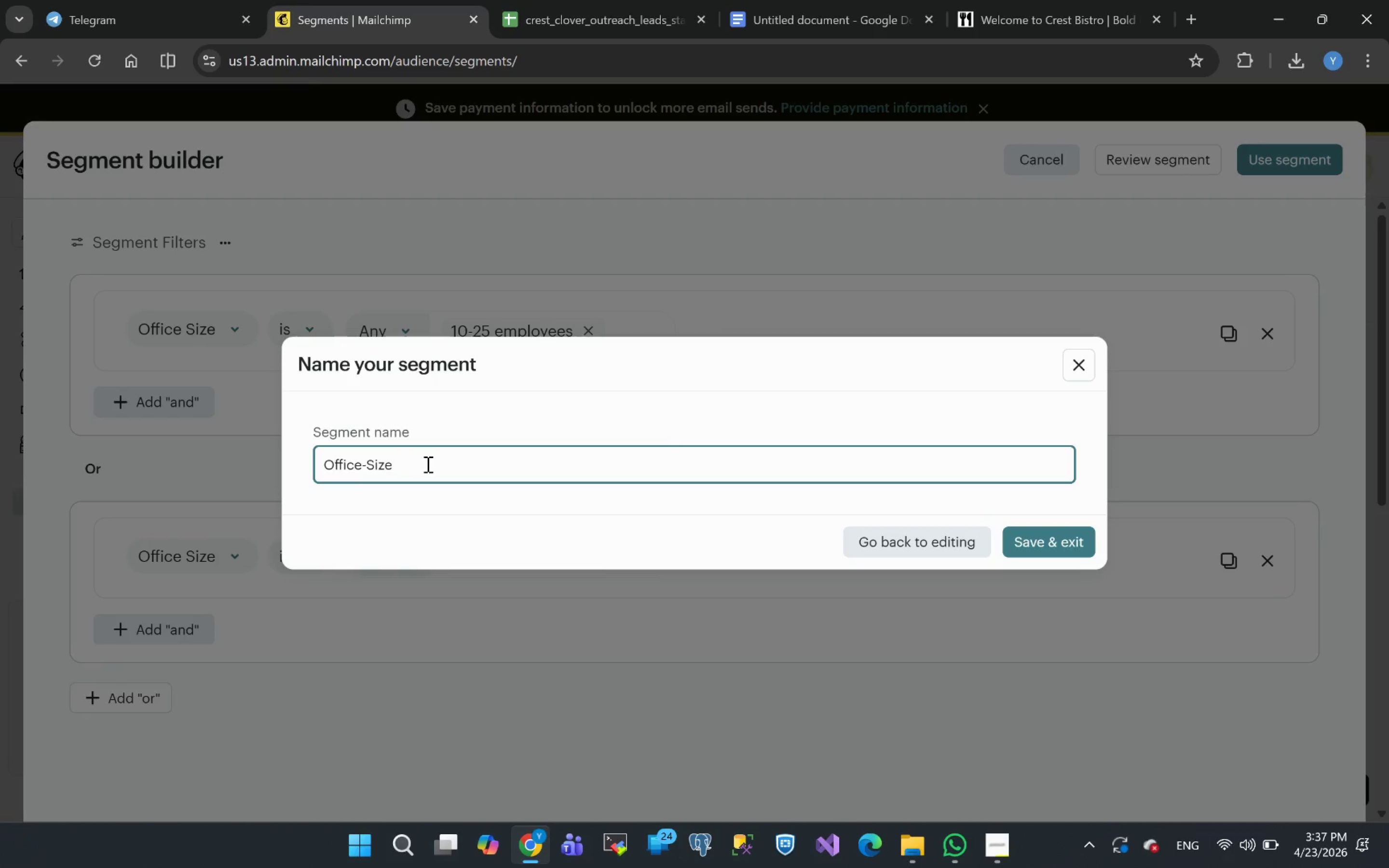 
hold_key(key=ShiftRight, duration=0.7)
 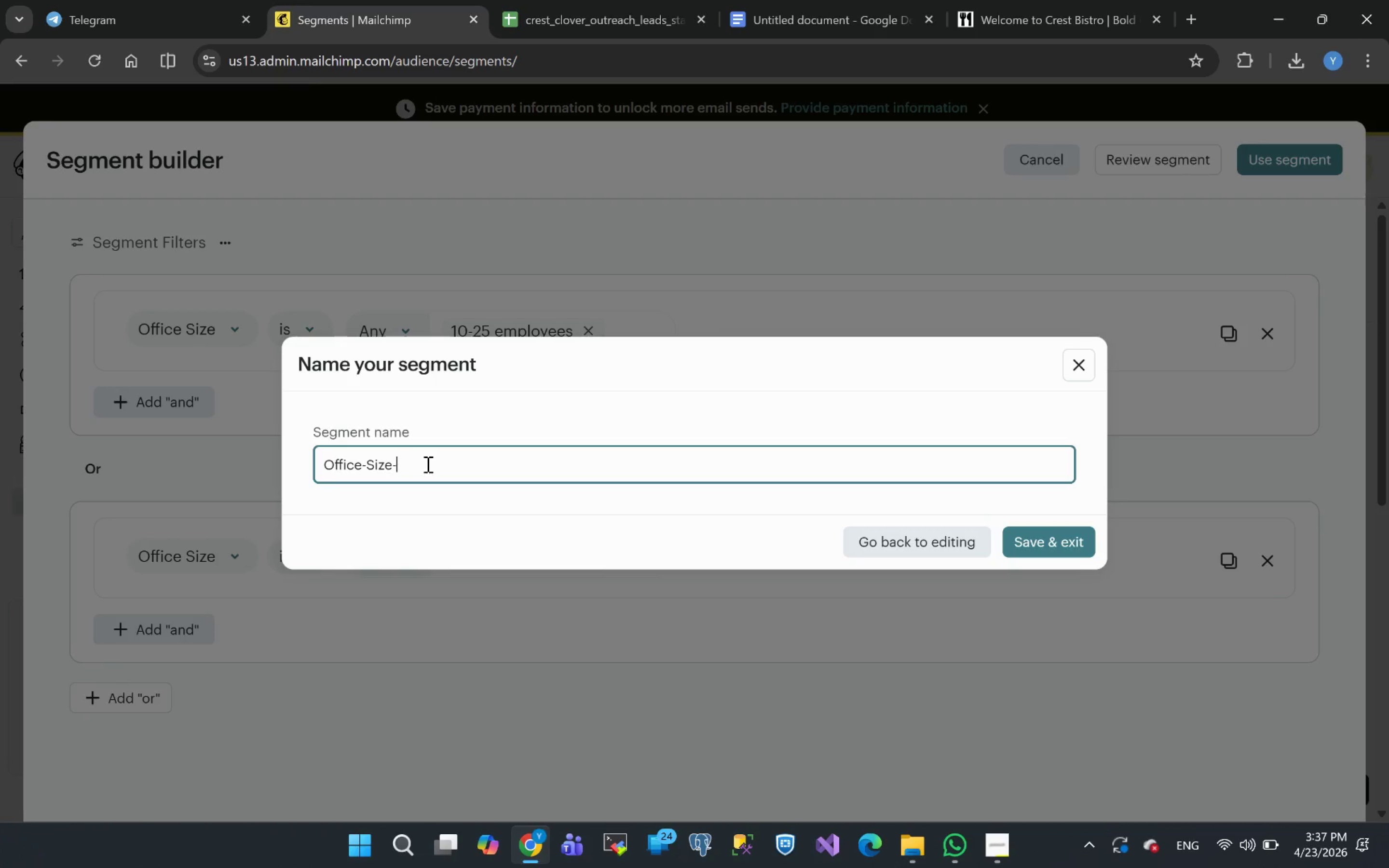 
type(-Small)
 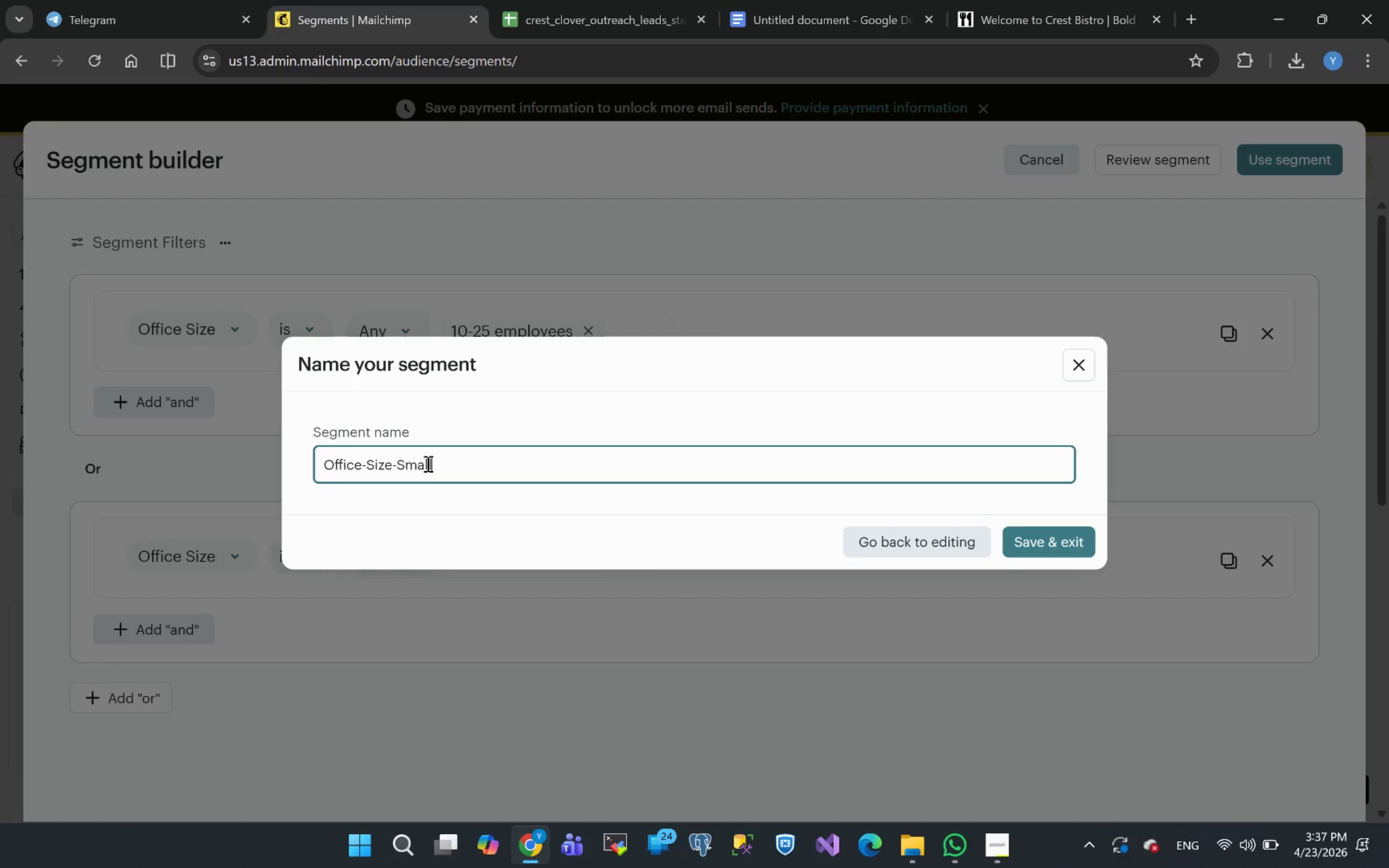 
left_click_drag(start_coordinate=[439, 461], to_coordinate=[463, 453])
 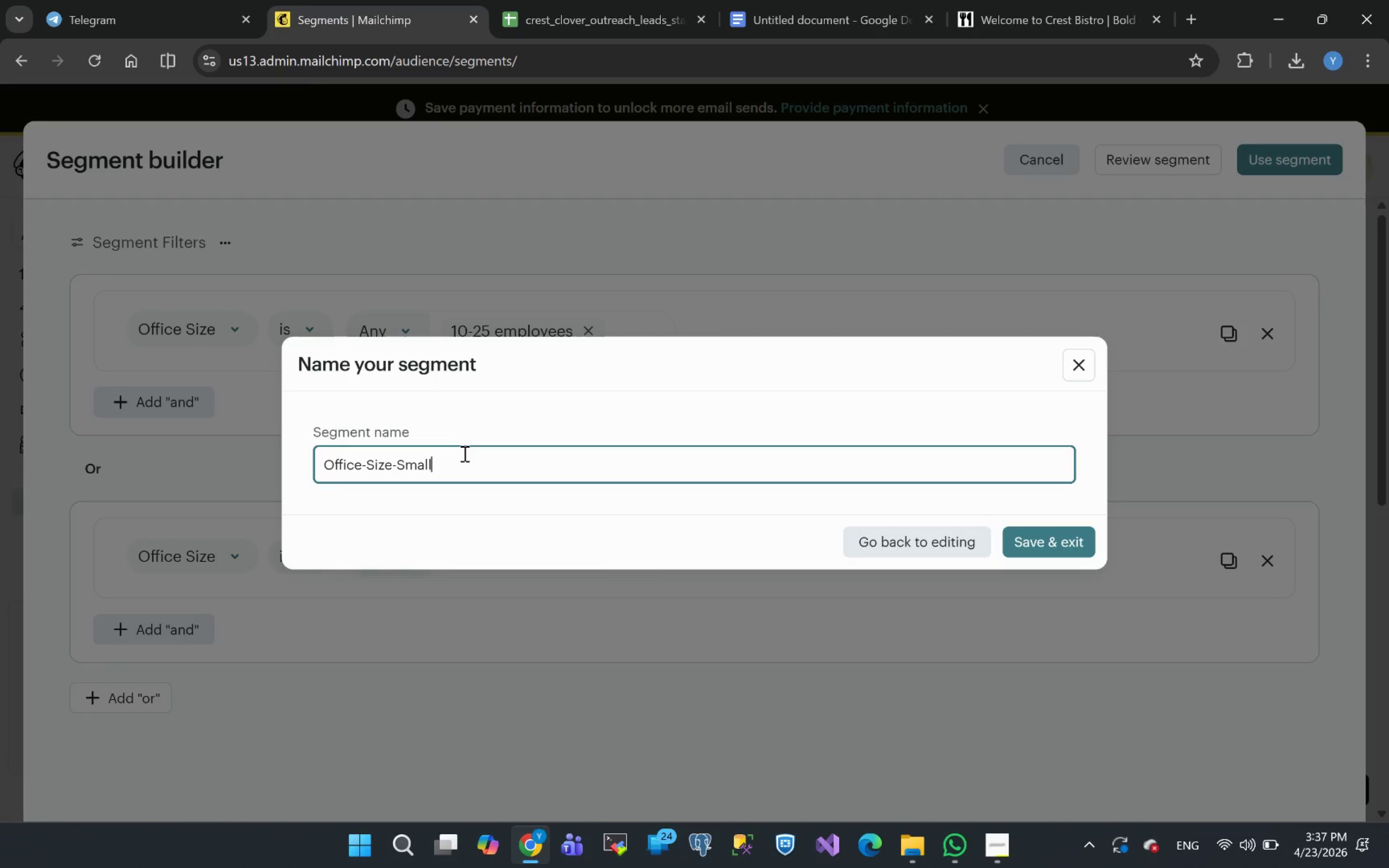 
left_click([463, 453])
 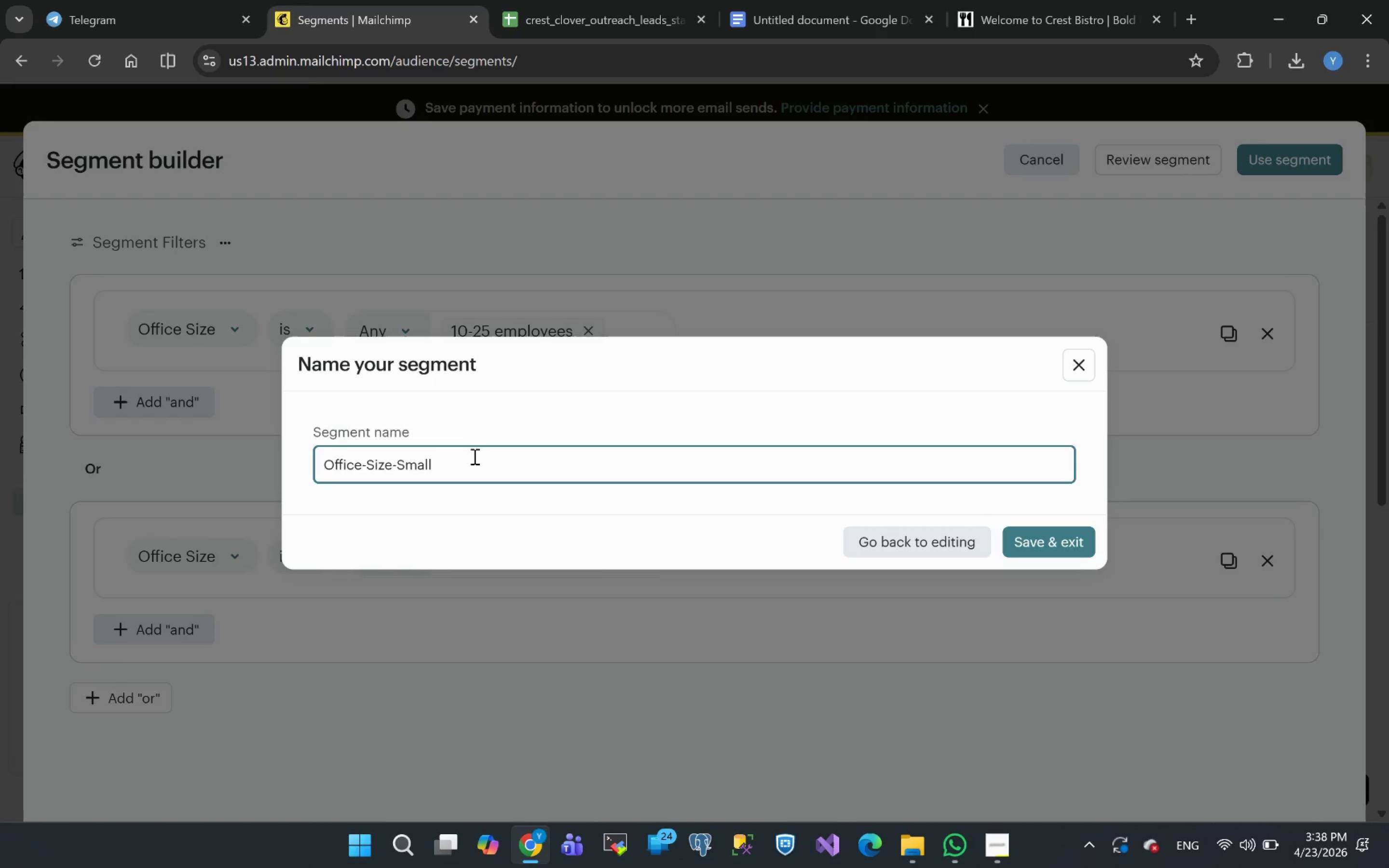 
wait(16.11)
 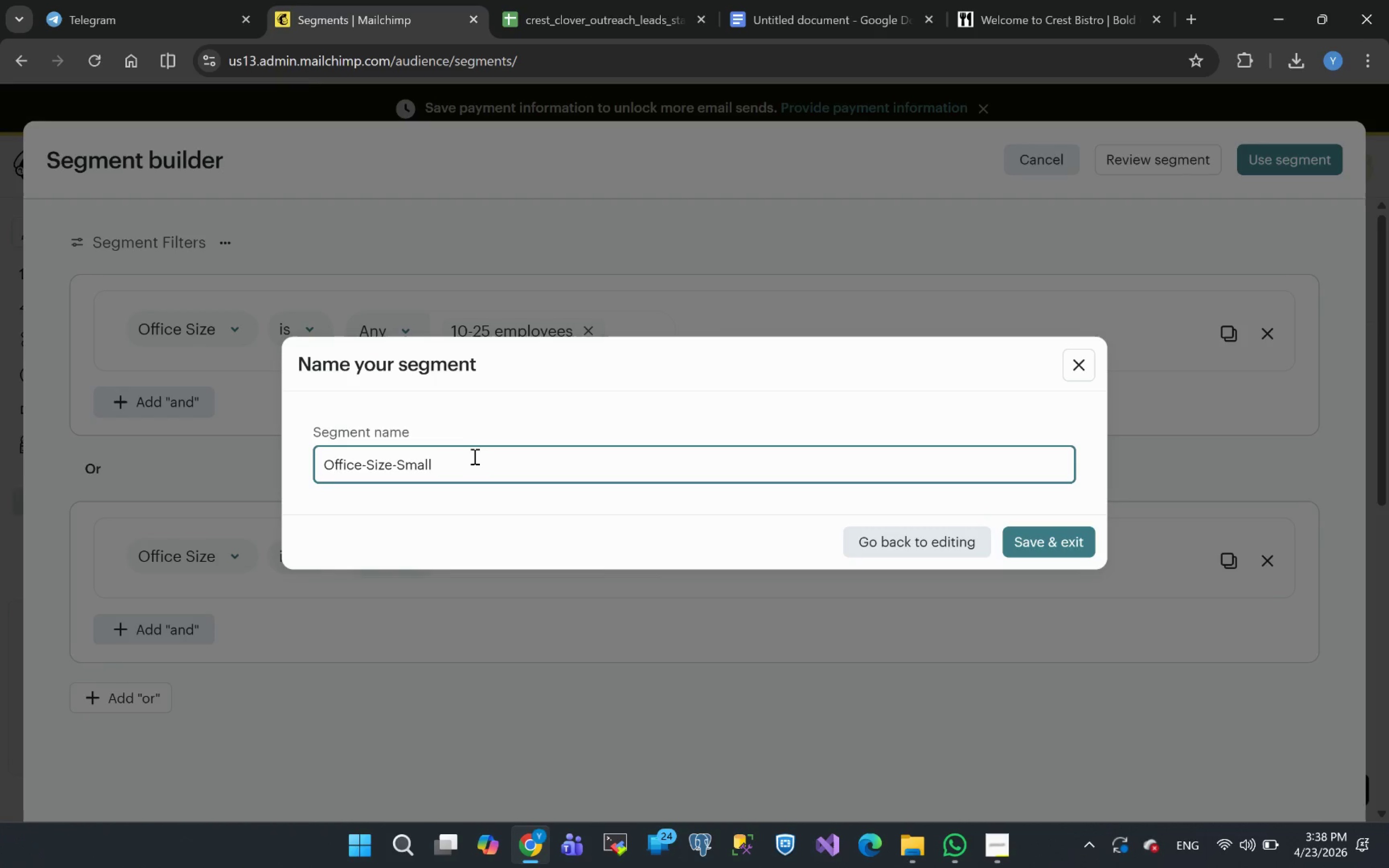 
left_click([1033, 542])
 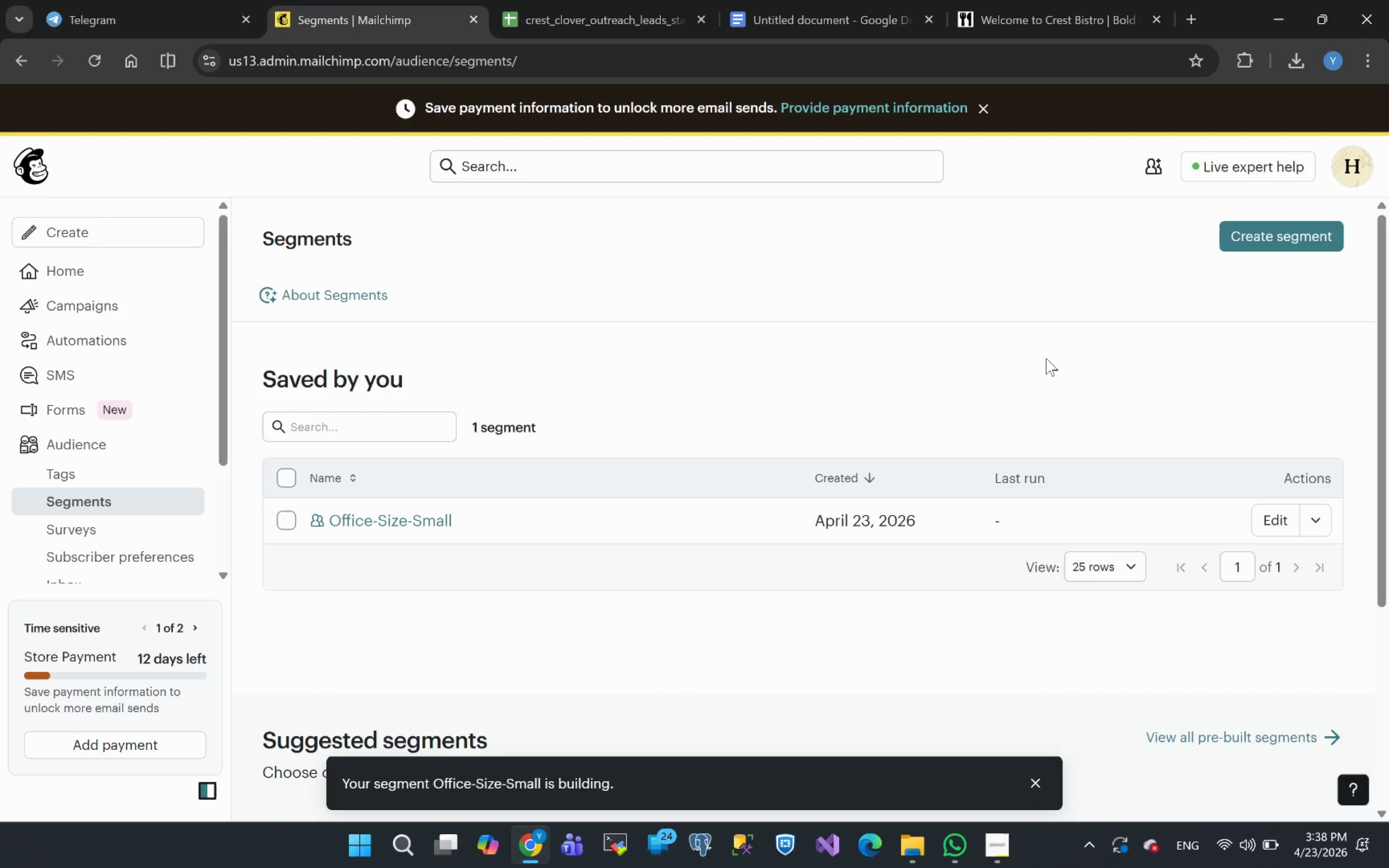 
wait(10.84)
 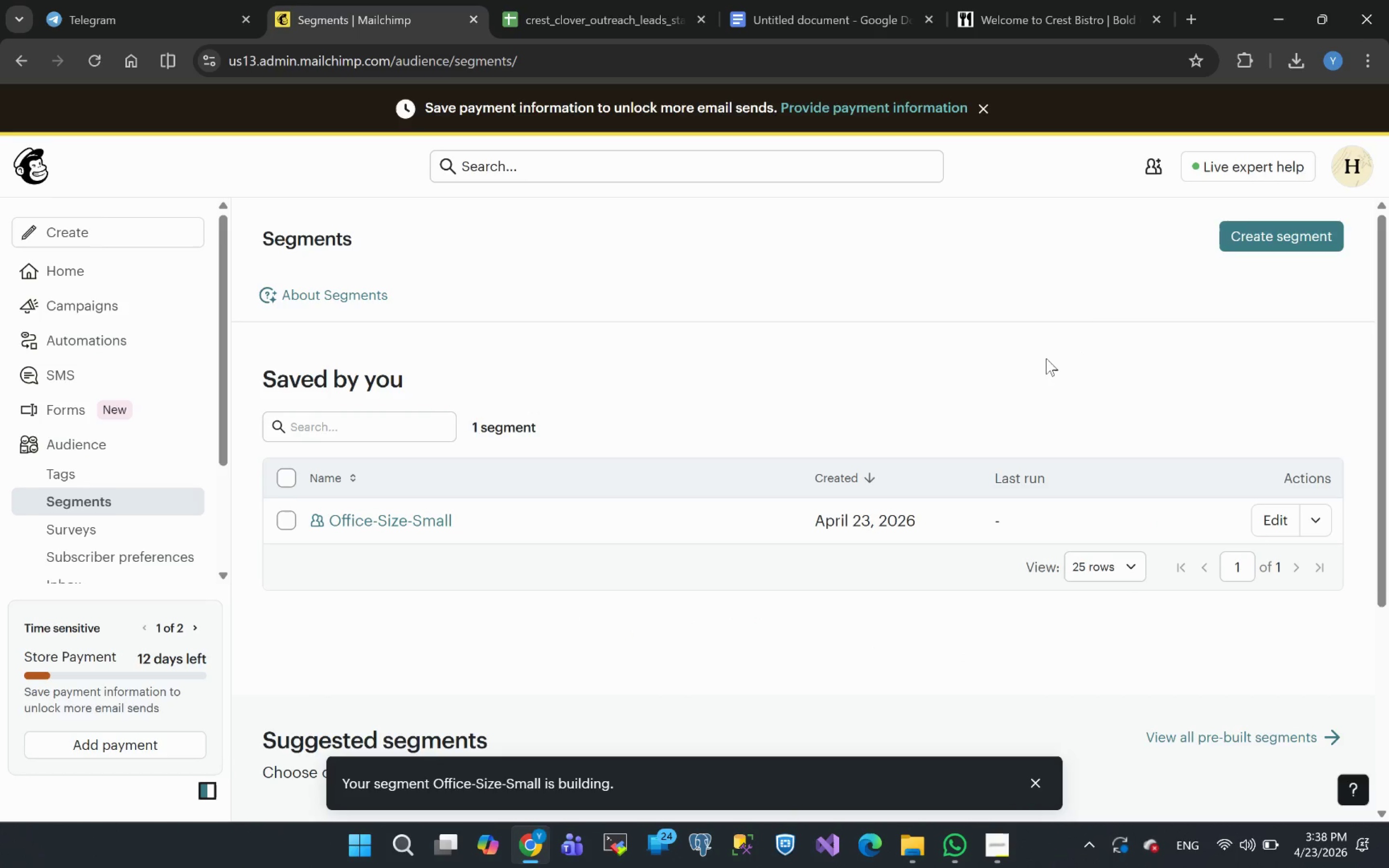 
left_click([1288, 240])
 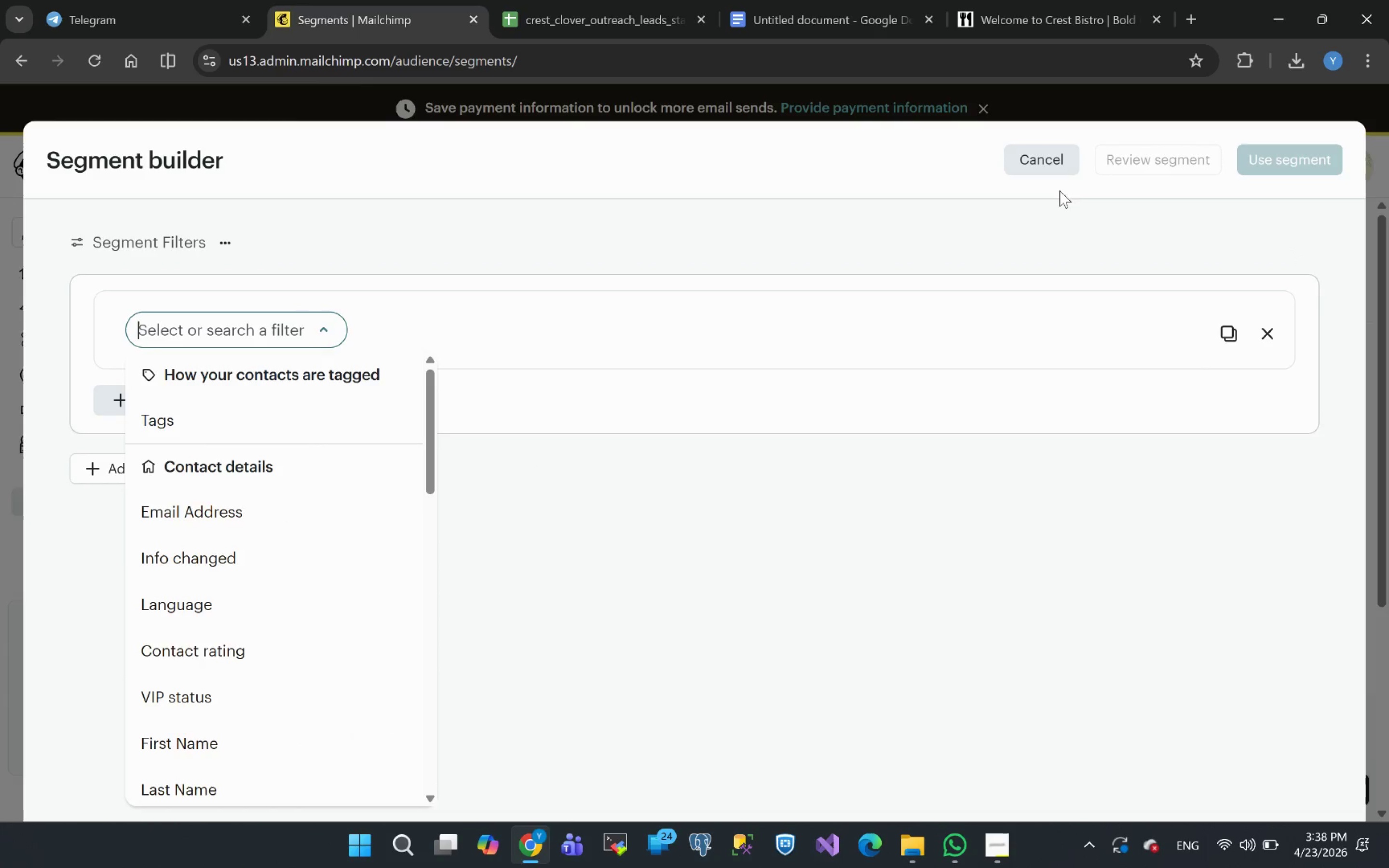 
left_click([1030, 164])
 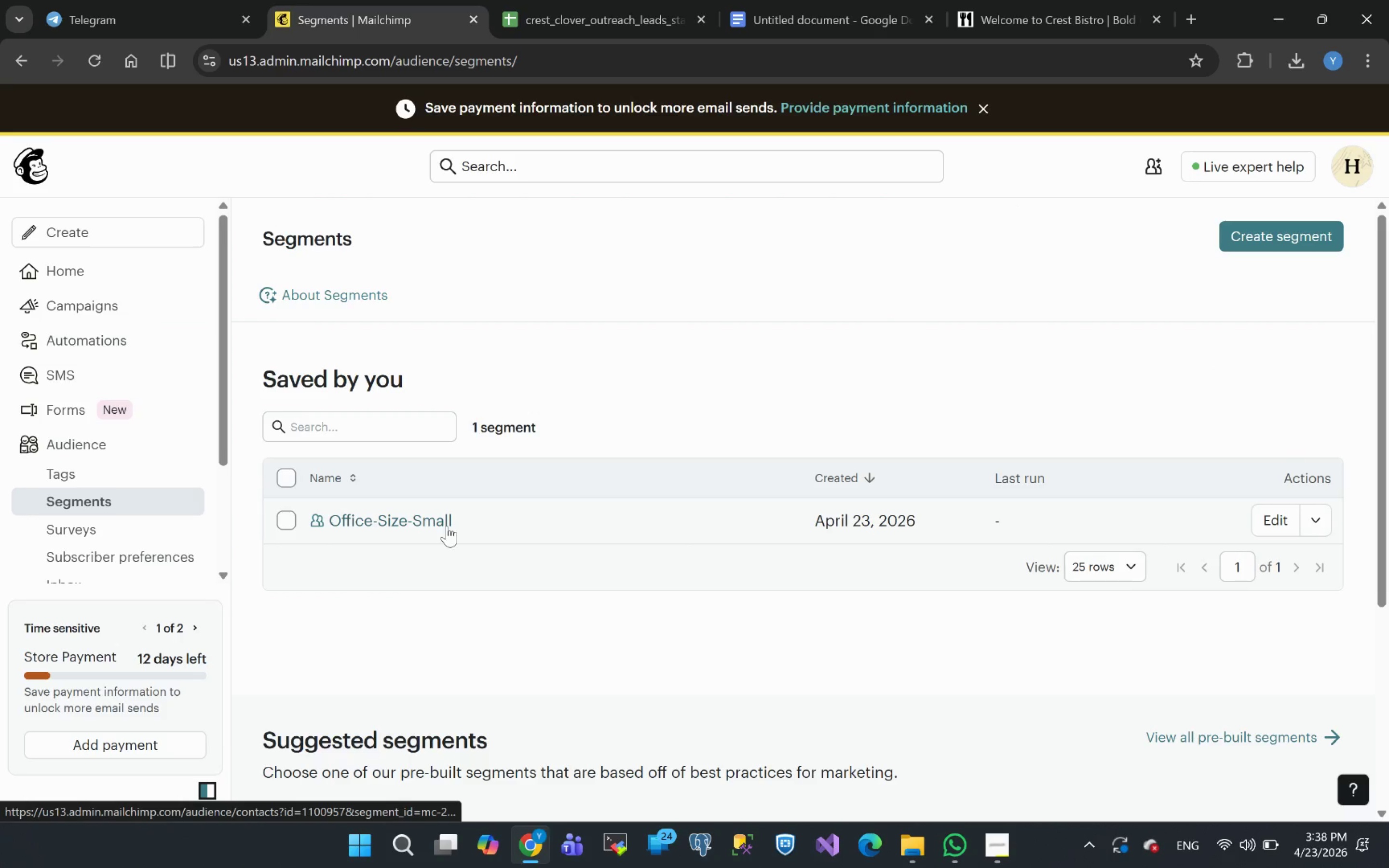 
left_click([436, 525])
 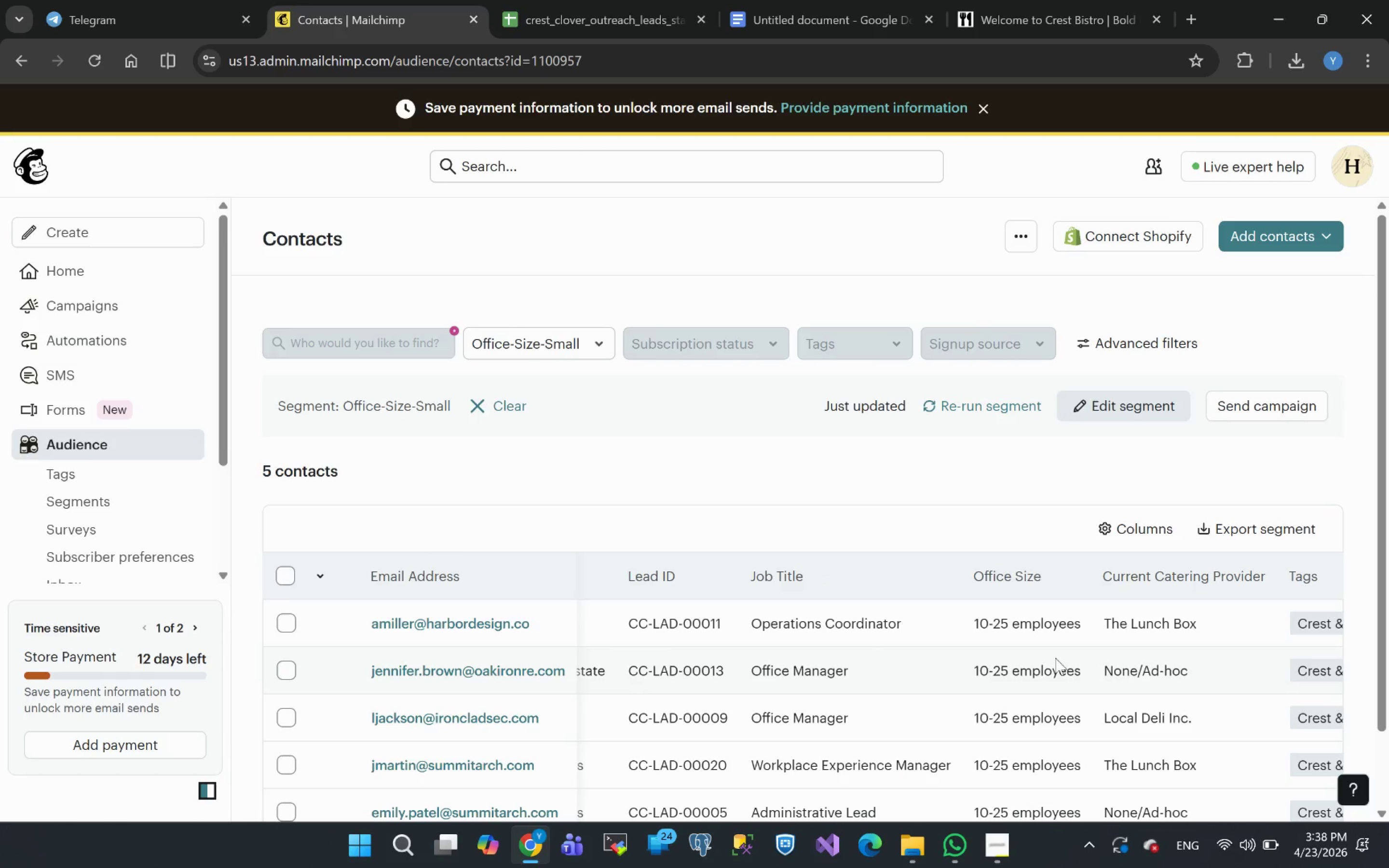 
wait(22.3)
 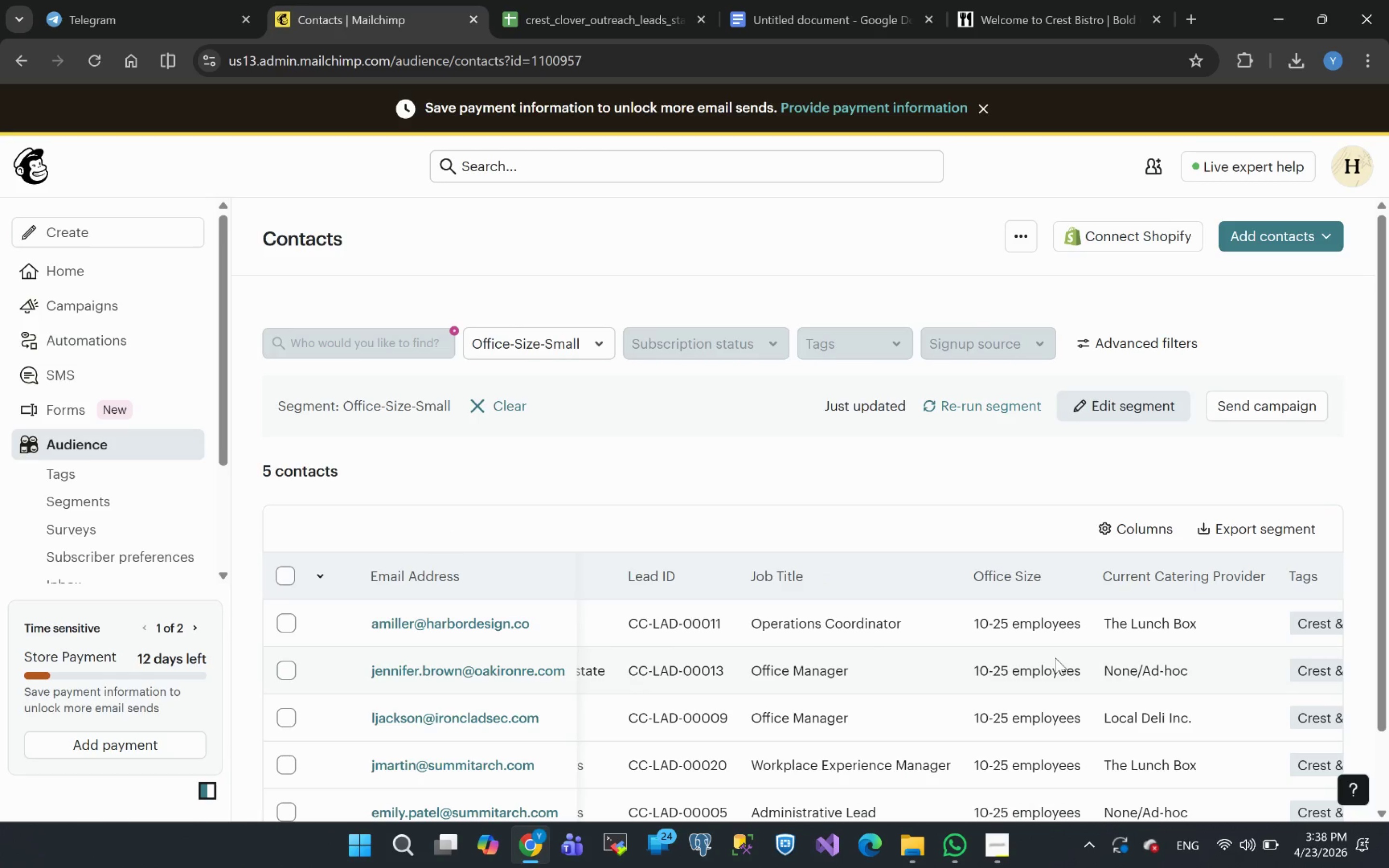 
left_click([1006, 695])
 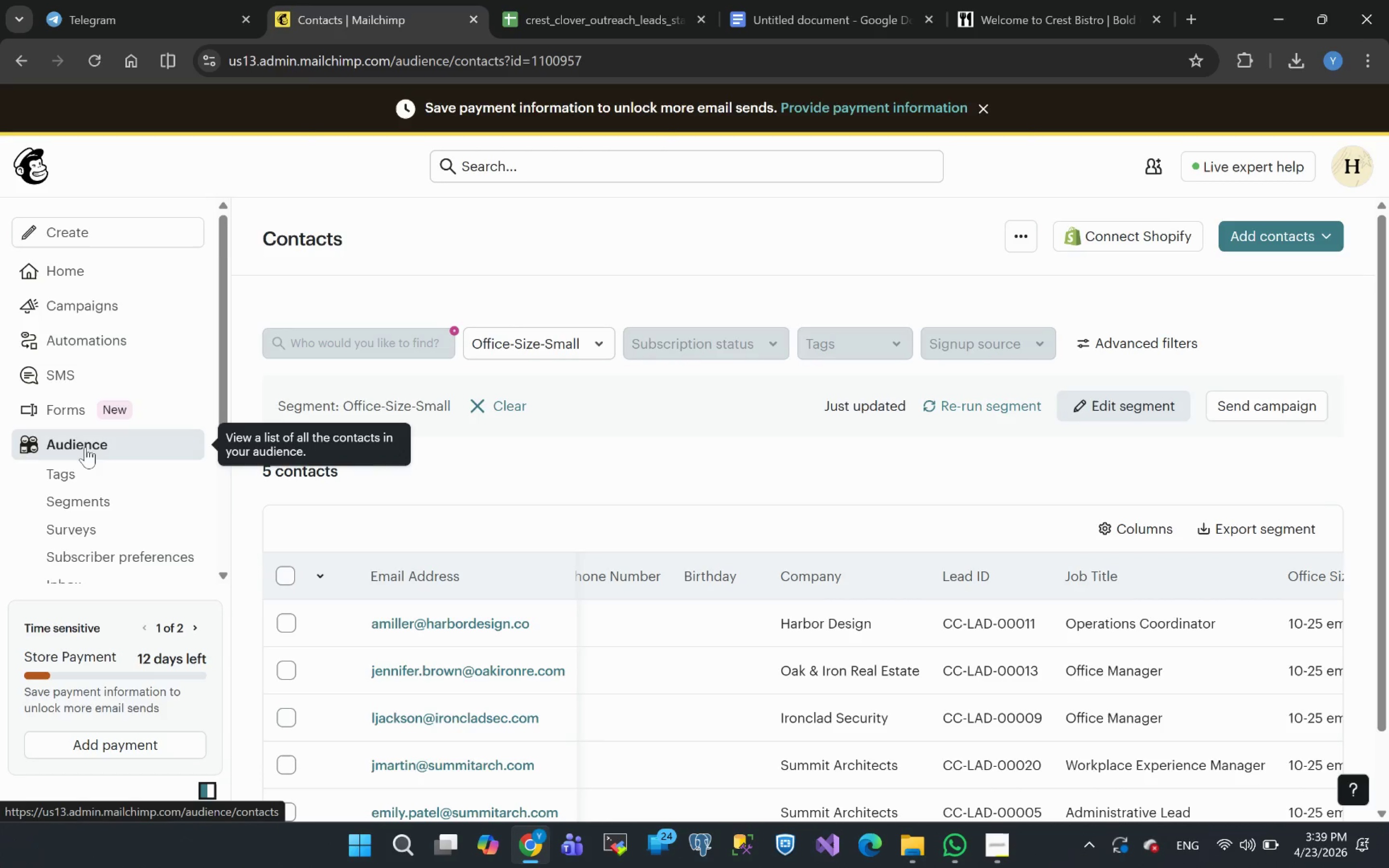 
wait(28.72)
 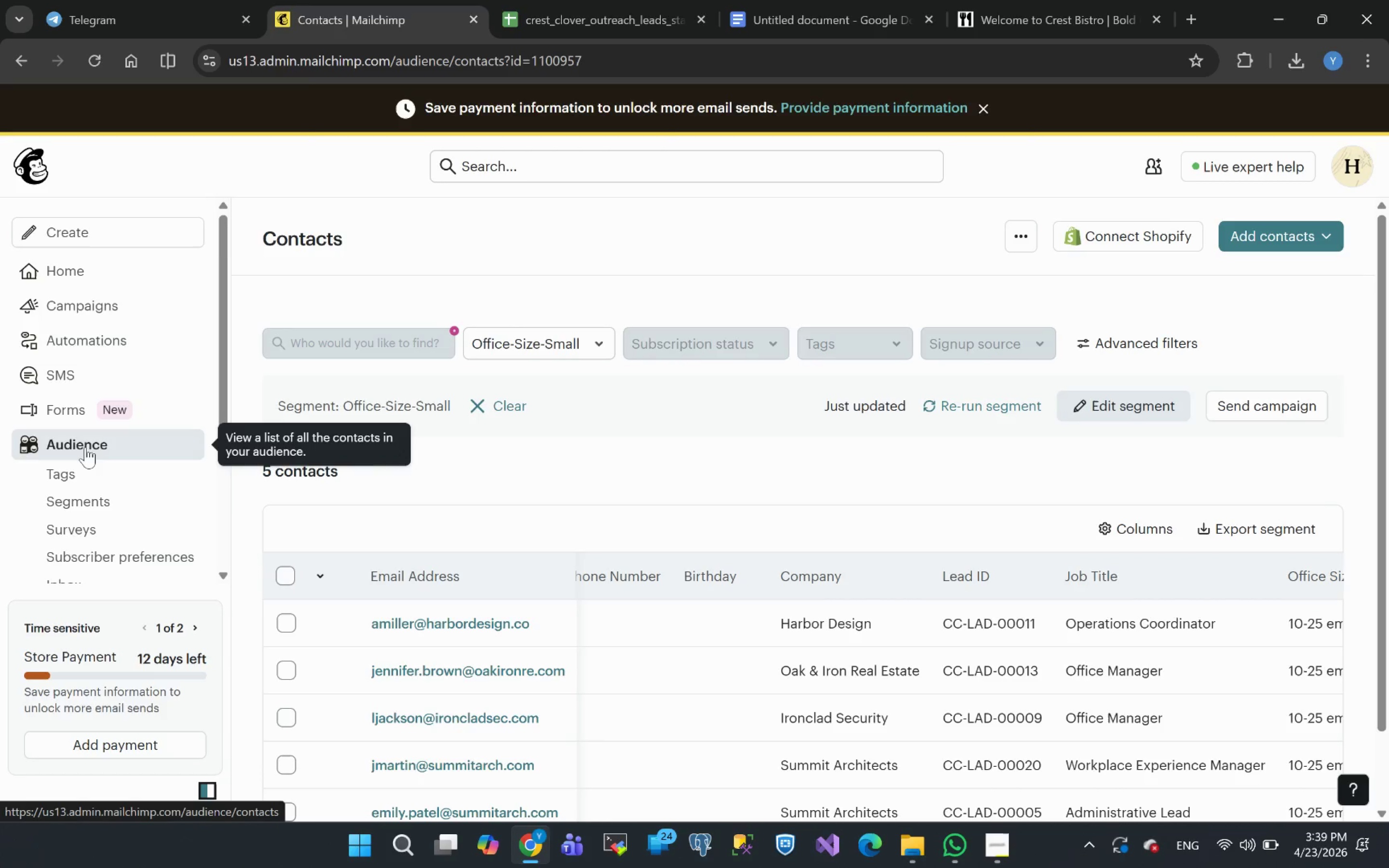 
left_click([118, 505])
 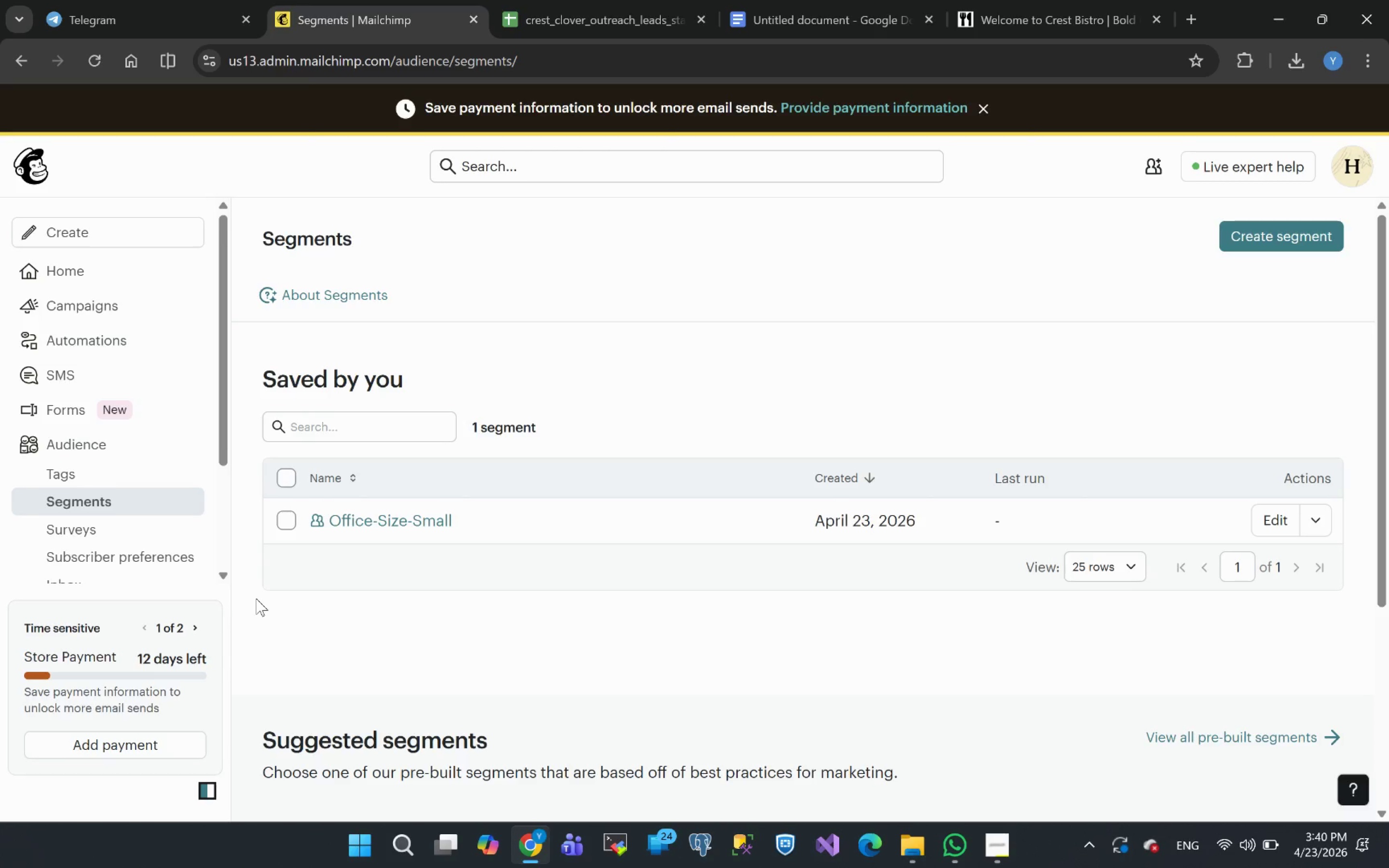 
wait(92.66)
 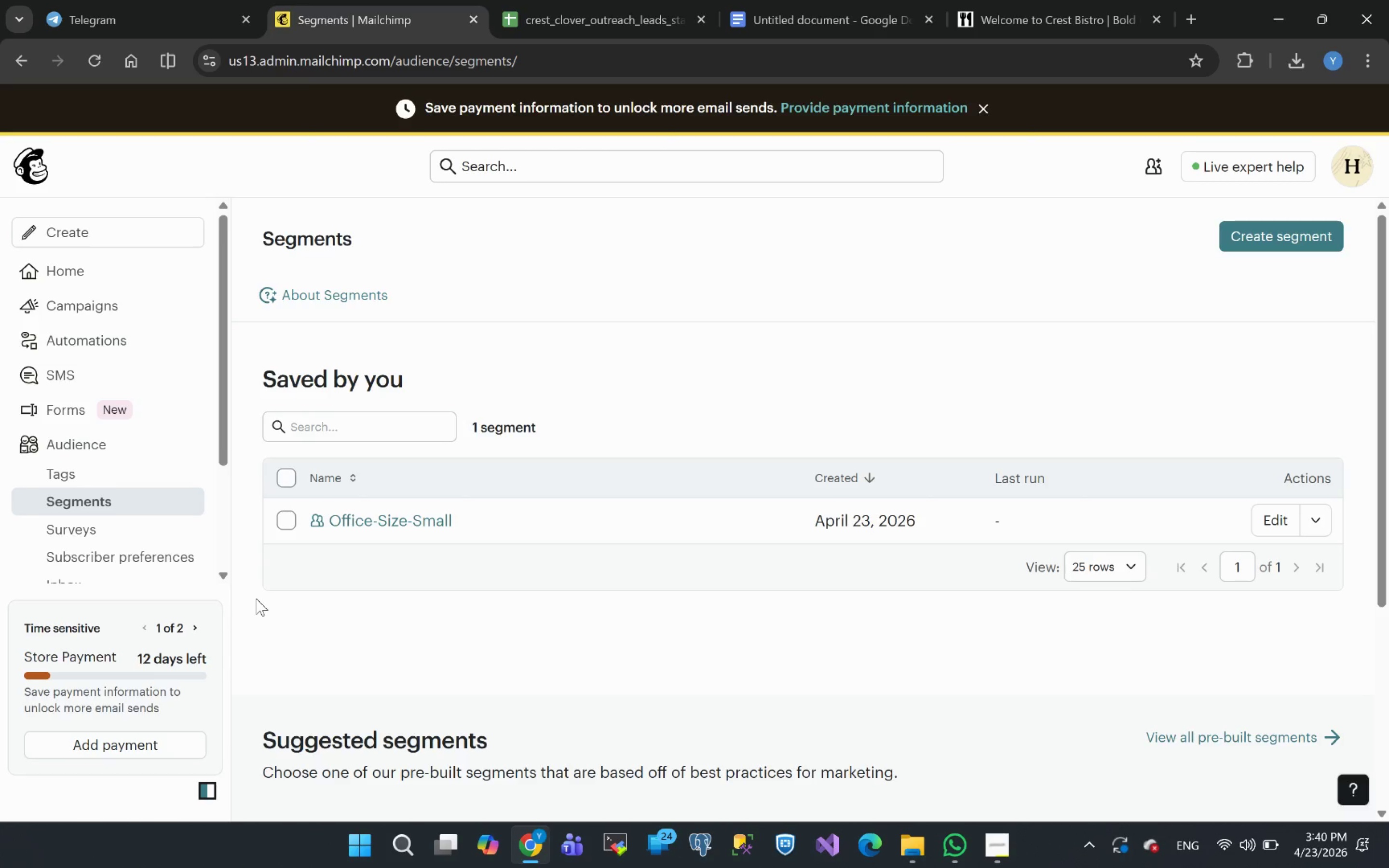 
left_click([1276, 242])
 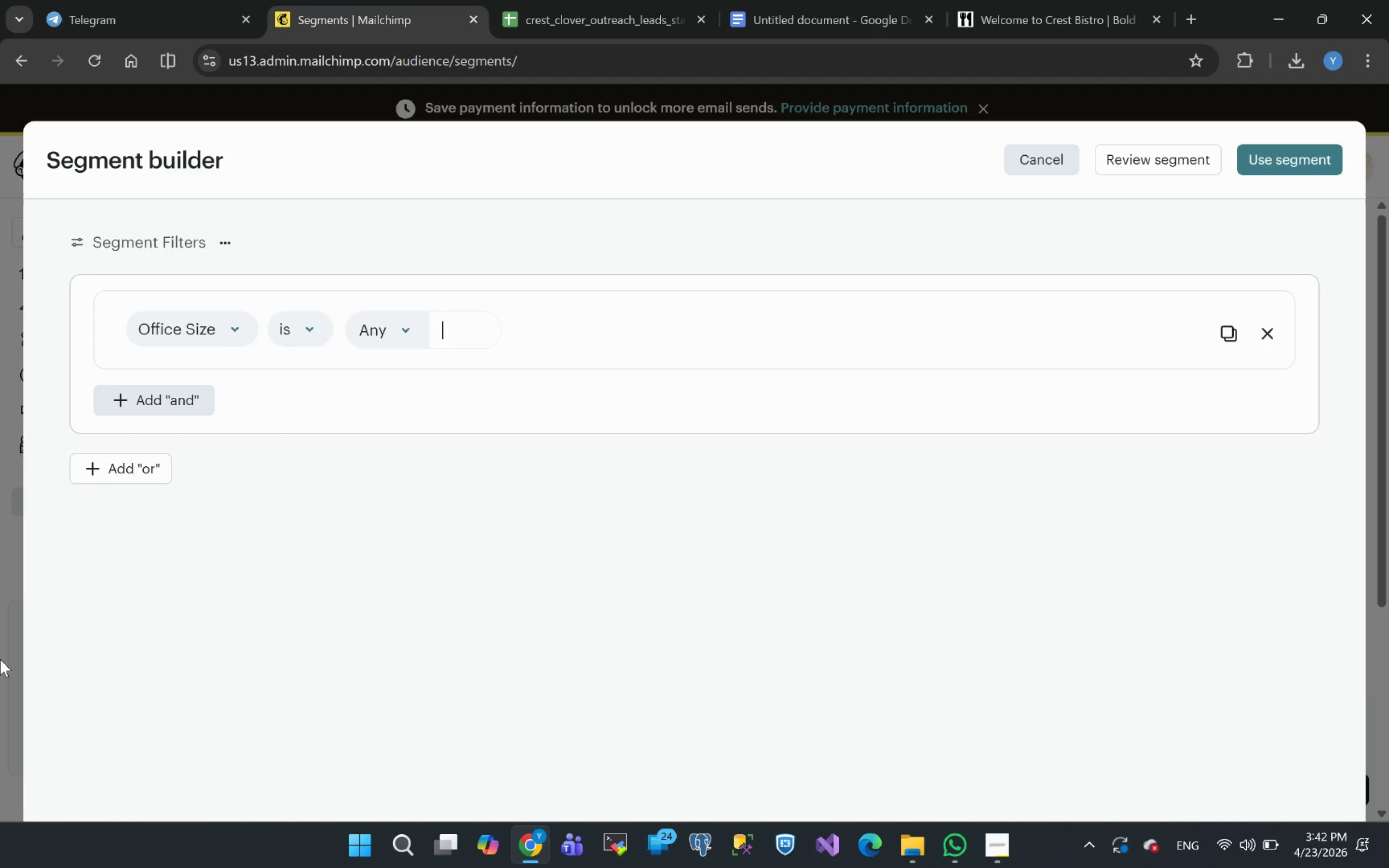 
wait(80.88)
 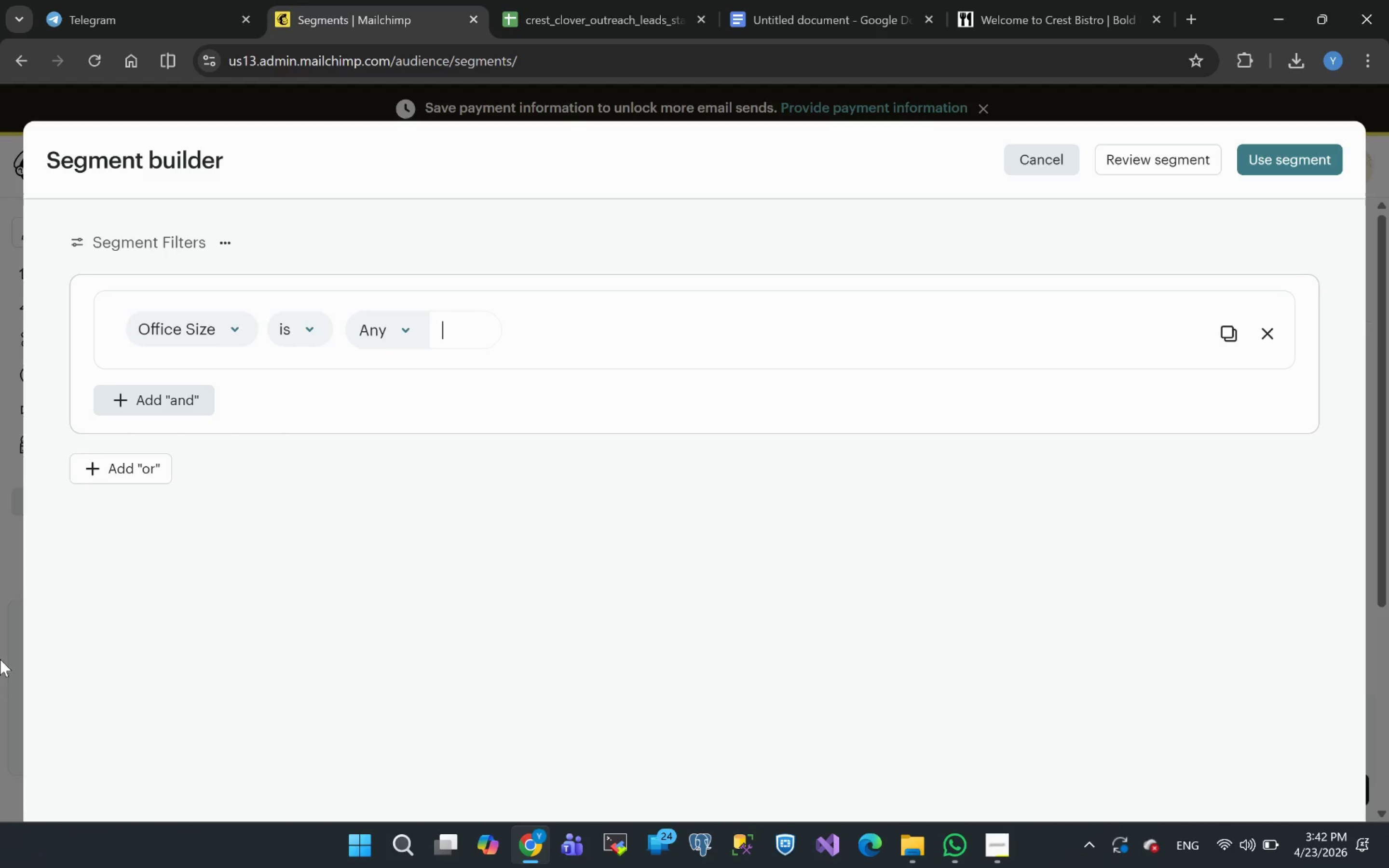 
left_click([560, 13])
 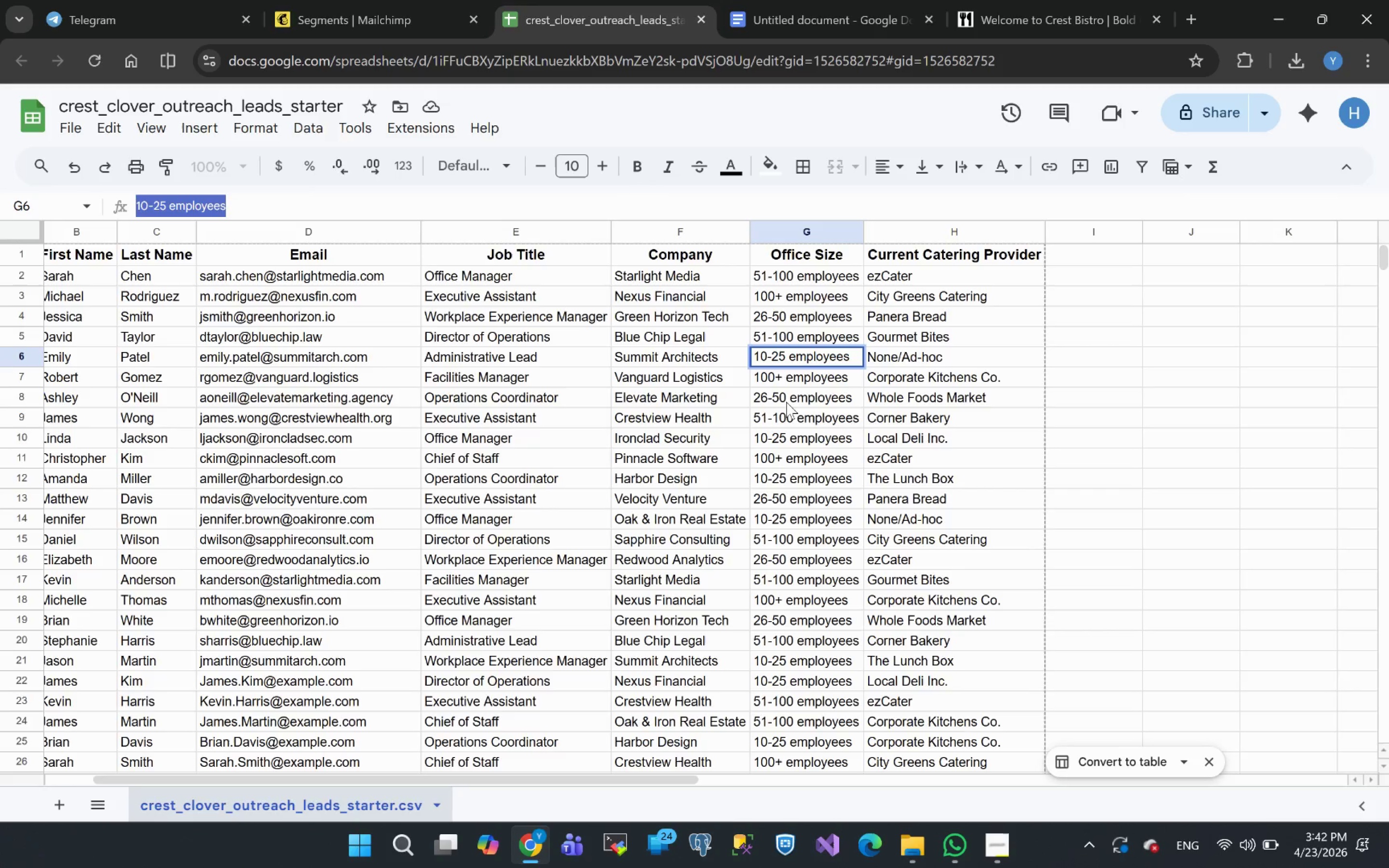 
left_click([786, 420])
 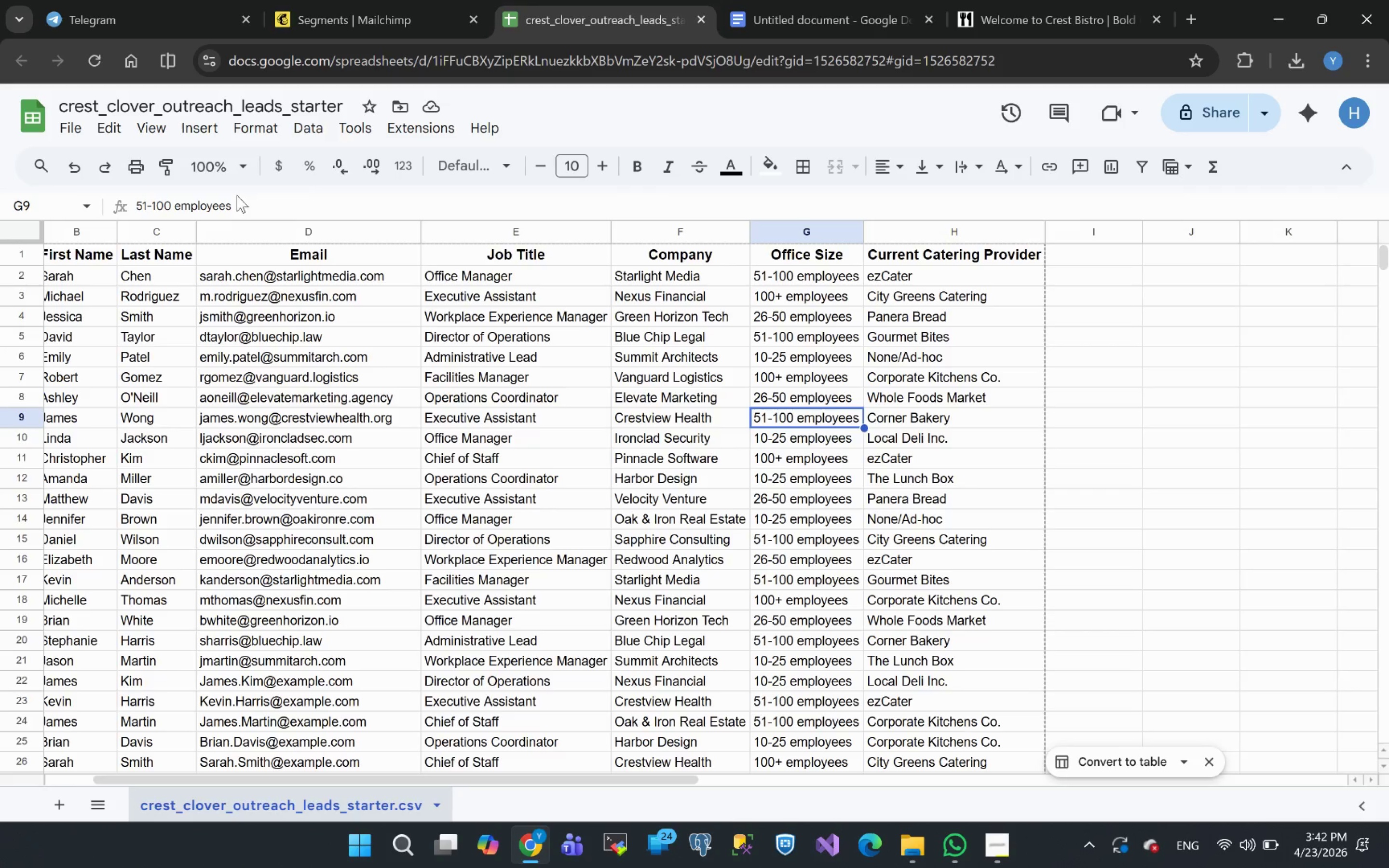 
left_click_drag(start_coordinate=[239, 212], to_coordinate=[95, 202])
 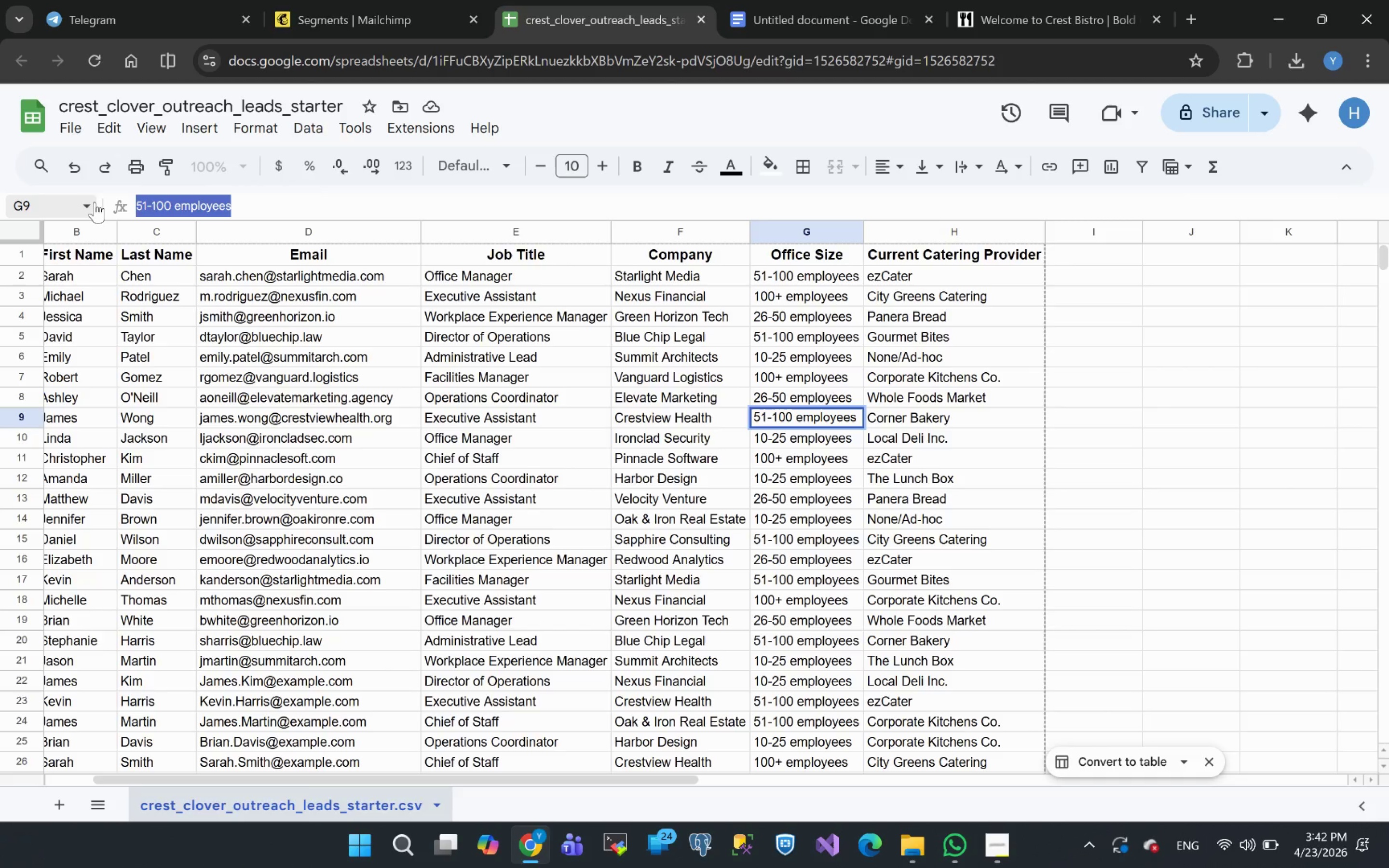 
key(Control+C)
 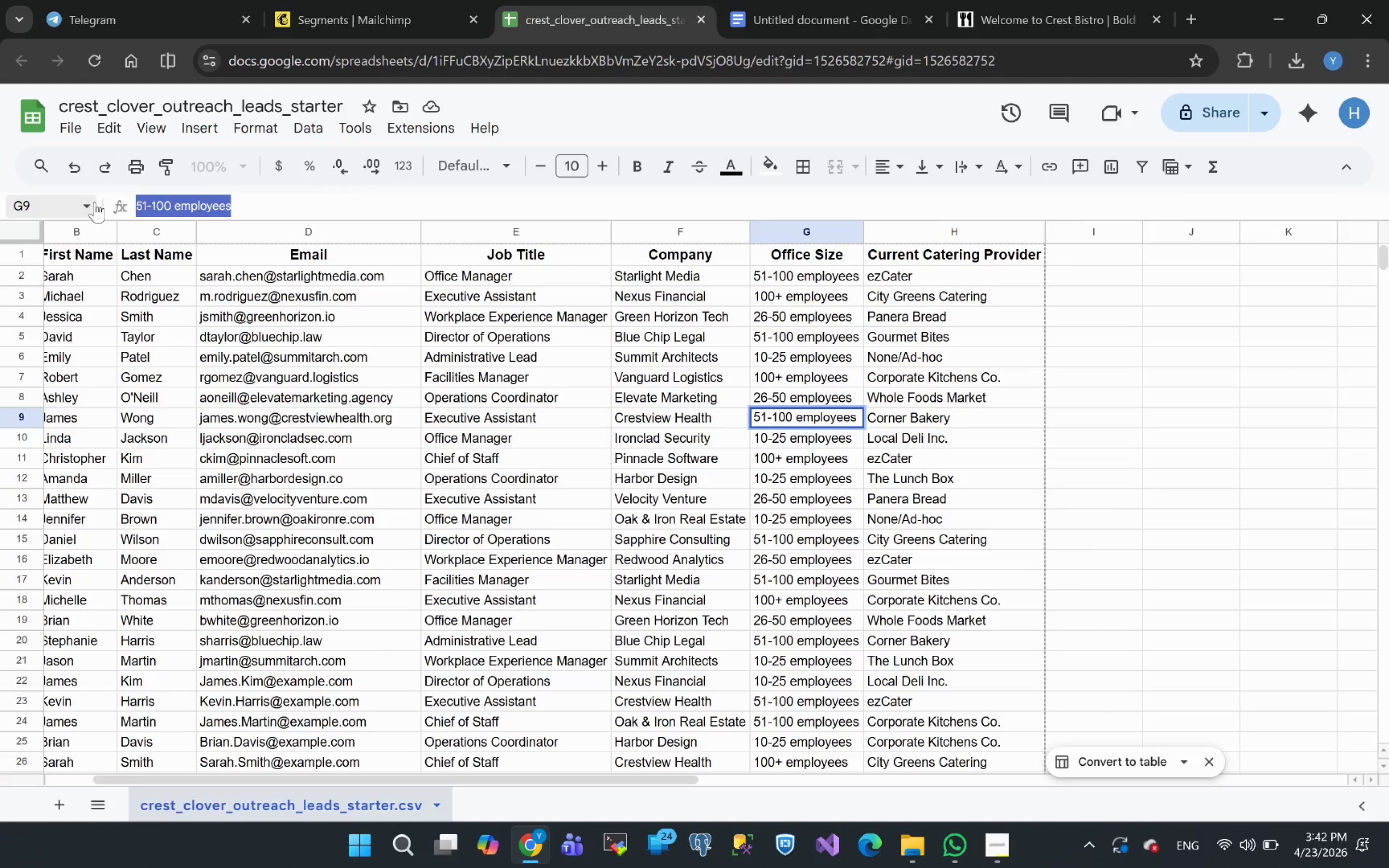 
key(Control+C)
 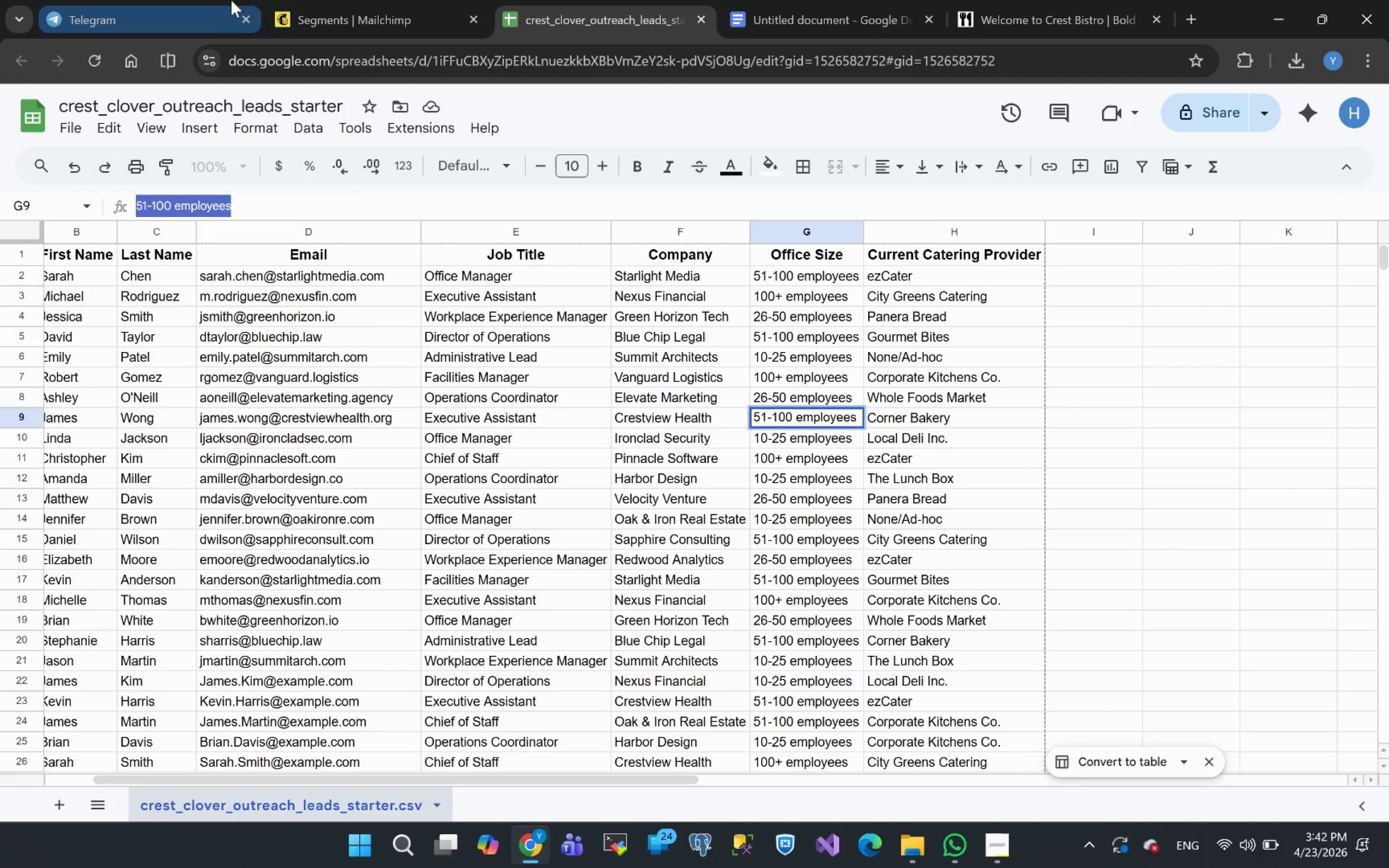 
left_click([316, 11])
 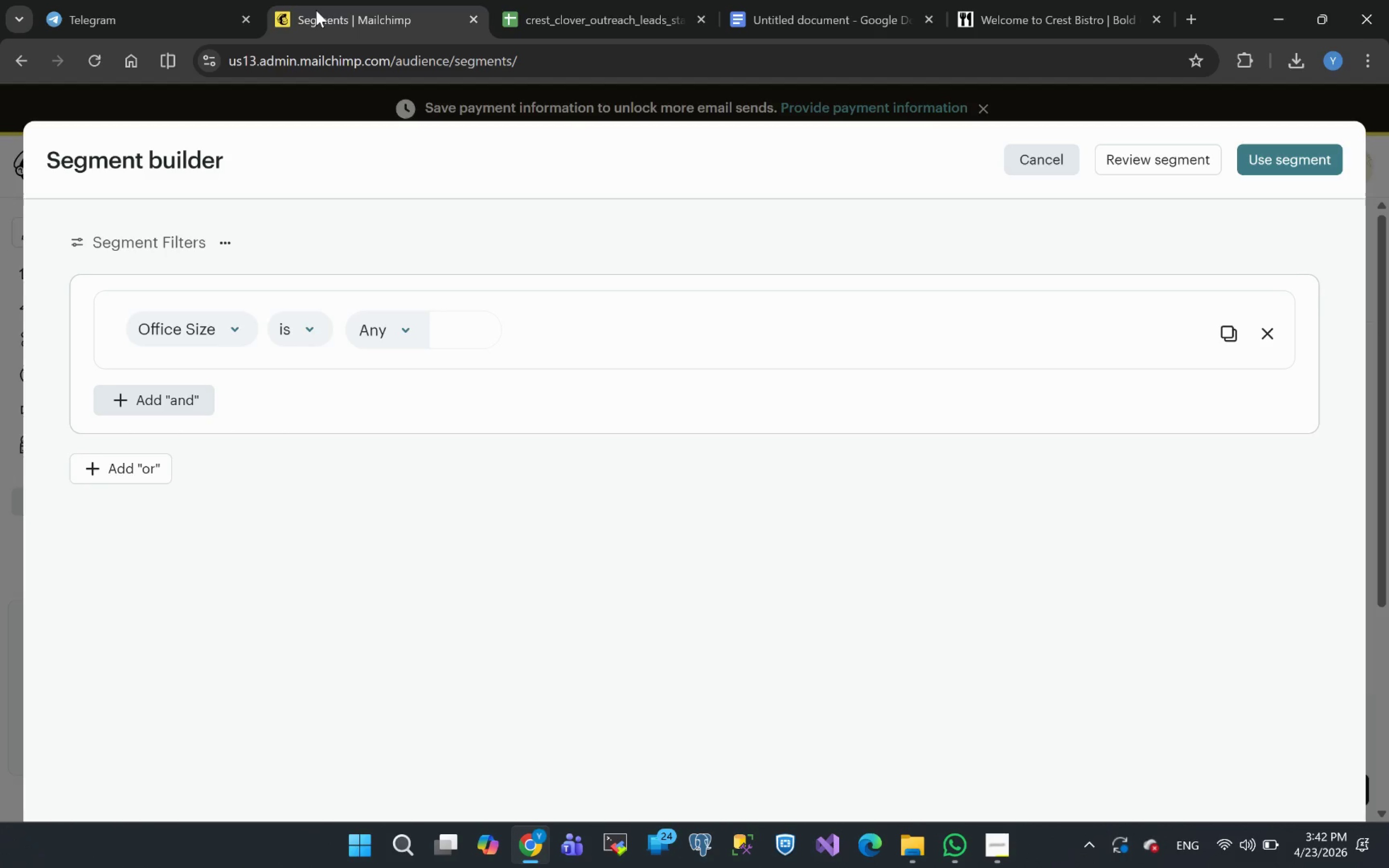 
wait(17.16)
 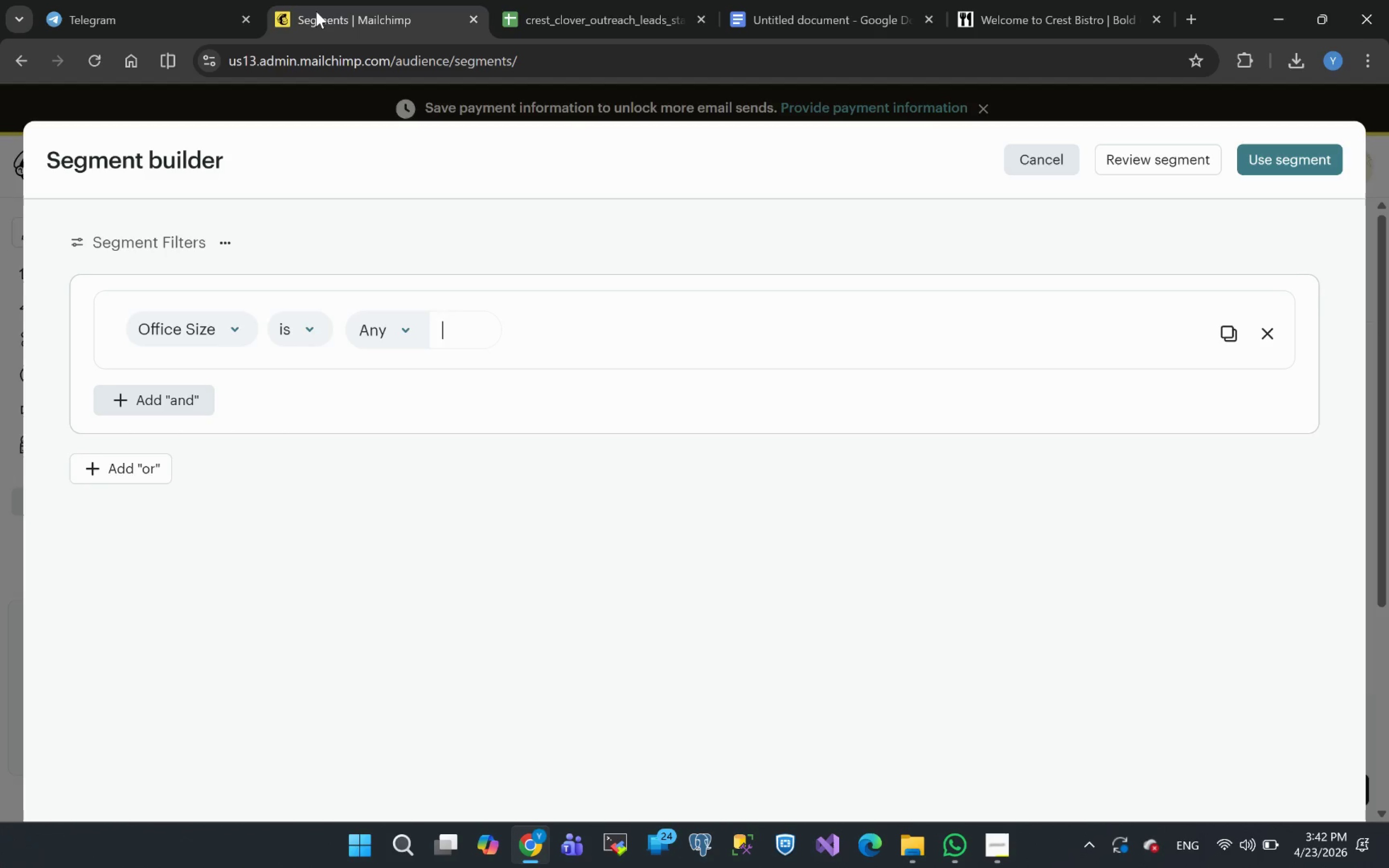 
key(Control+V)
 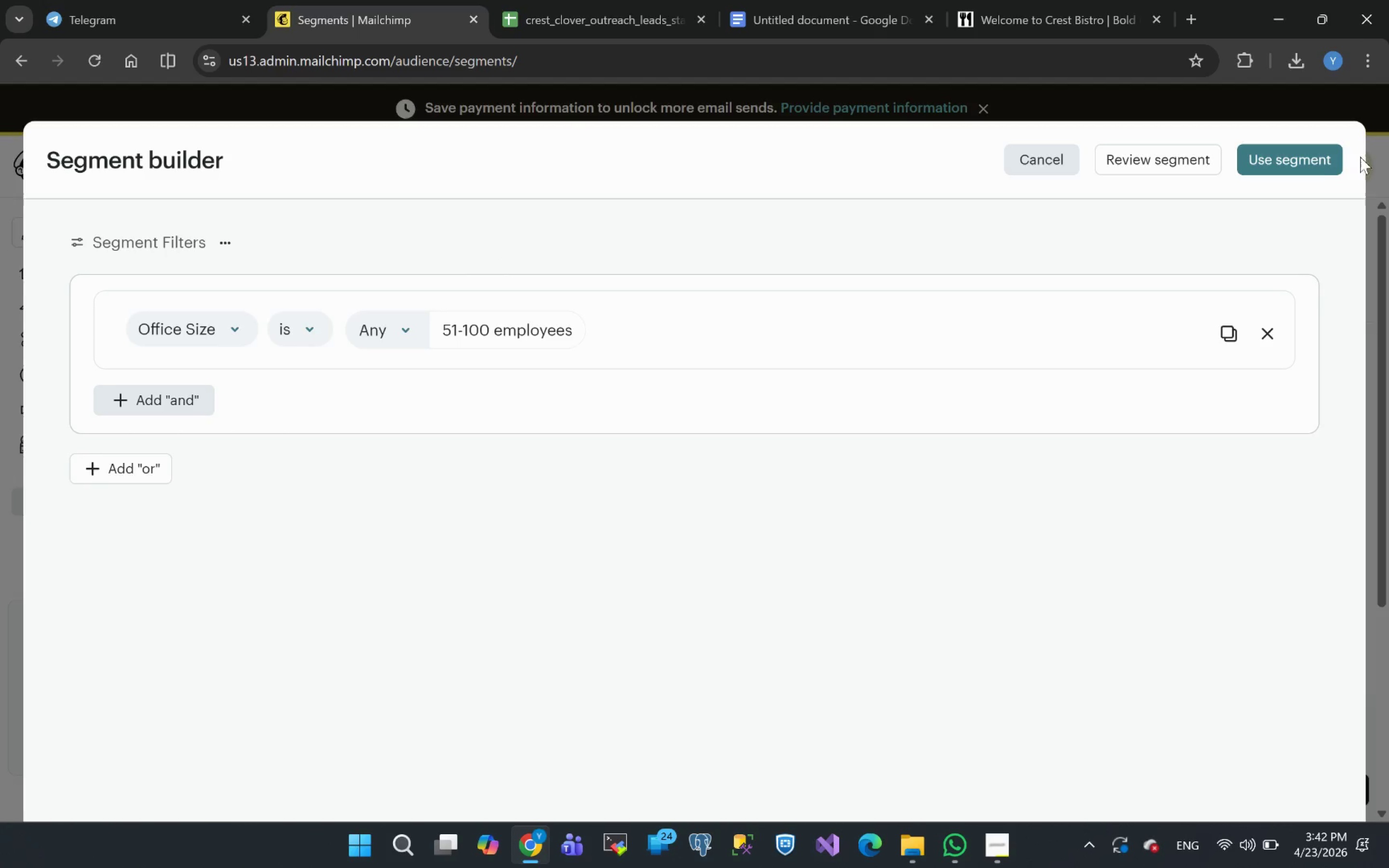 
left_click([1275, 165])
 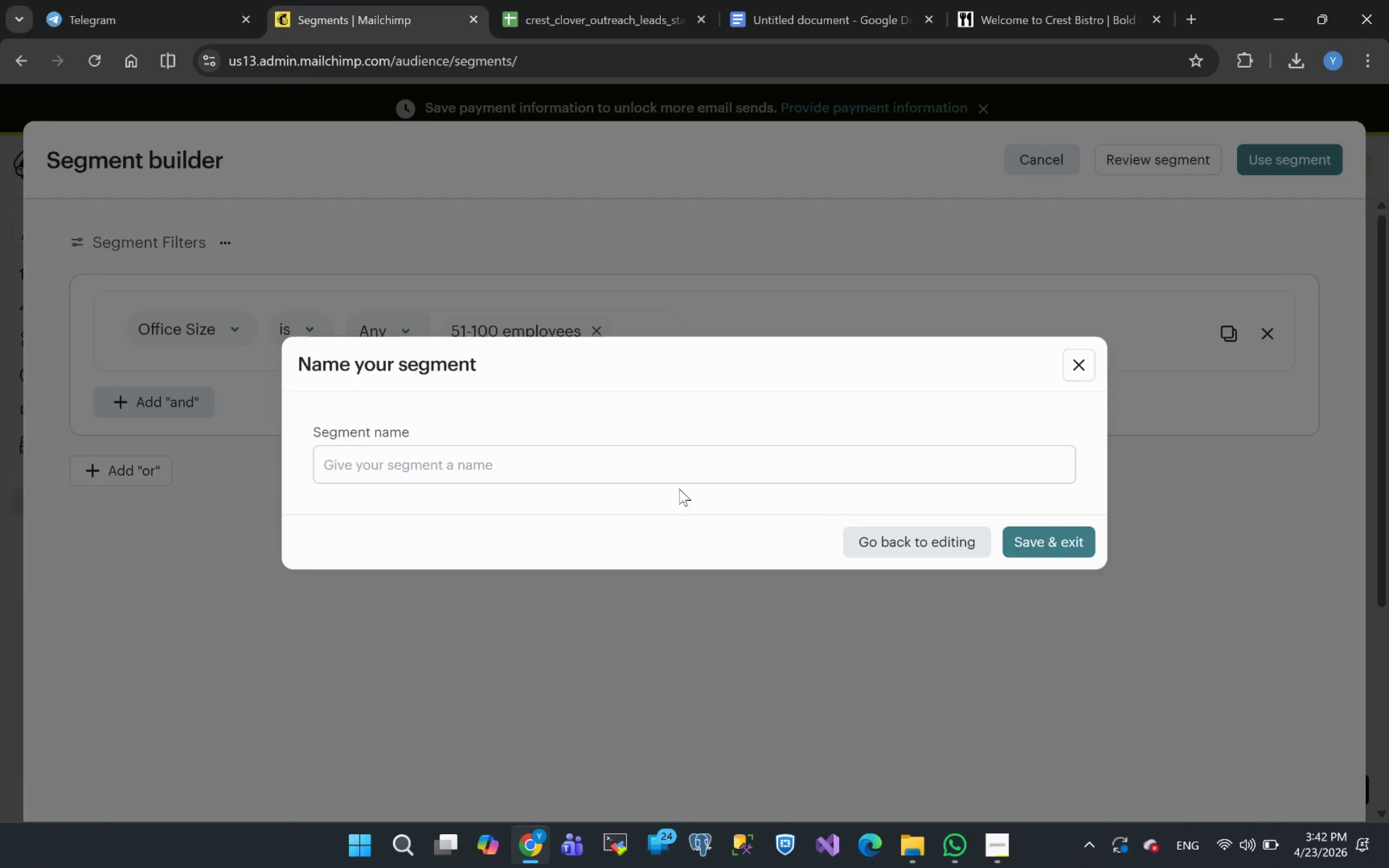 
left_click([621, 467])
 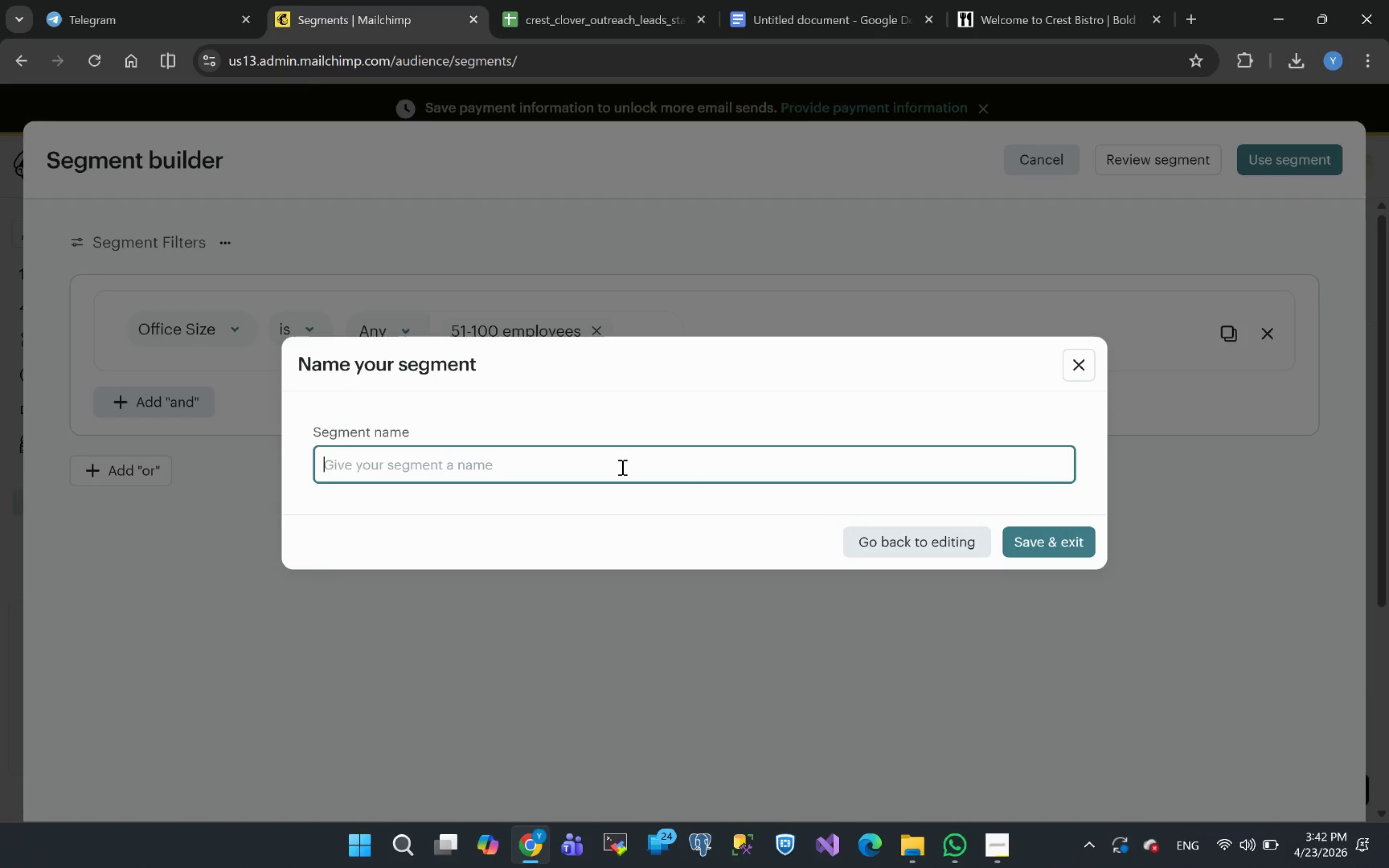 
type(Office-Size)
 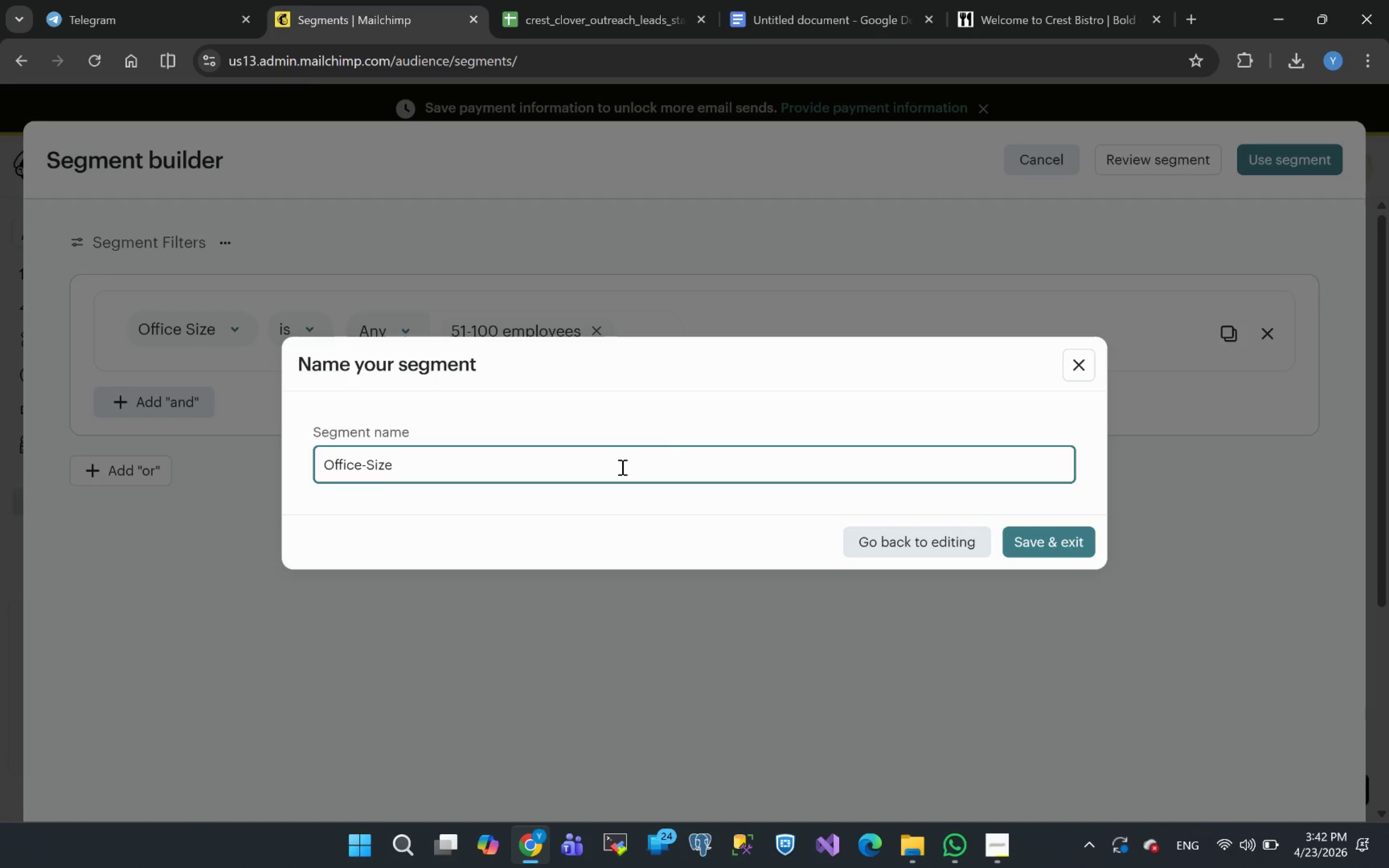 
wait(11.89)
 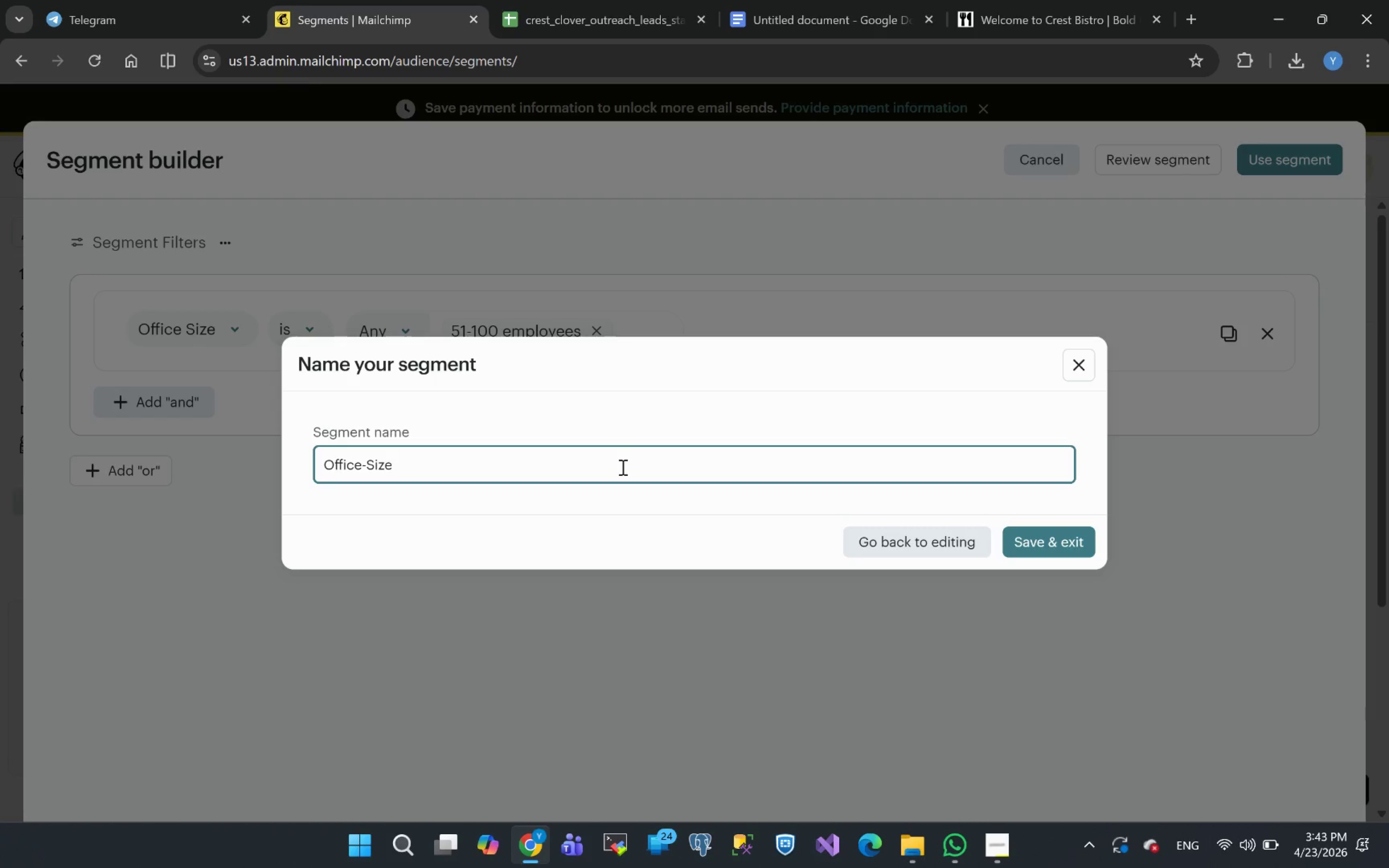 
key(Minus)
 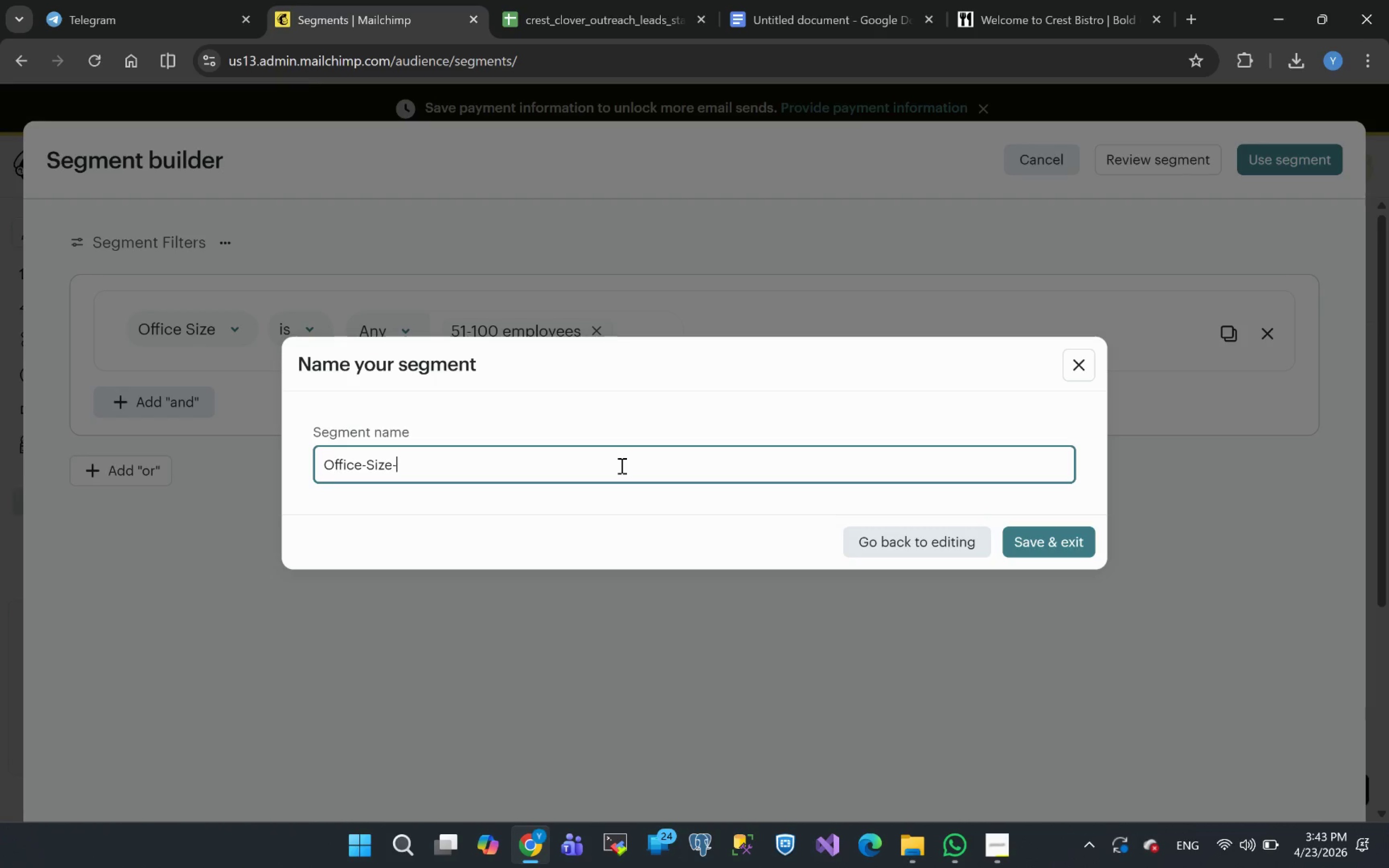 
wait(9.55)
 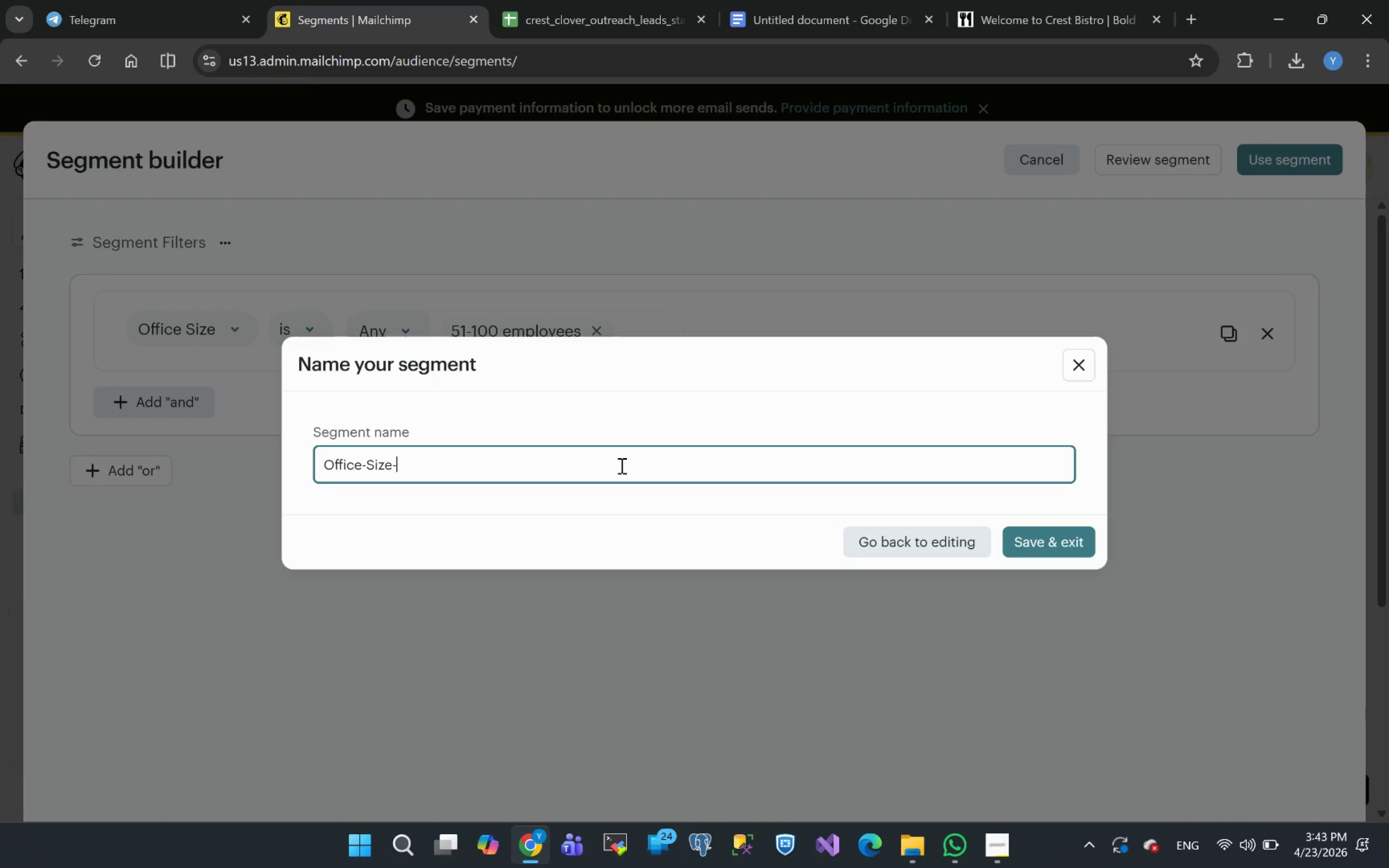 
type(Midium)
 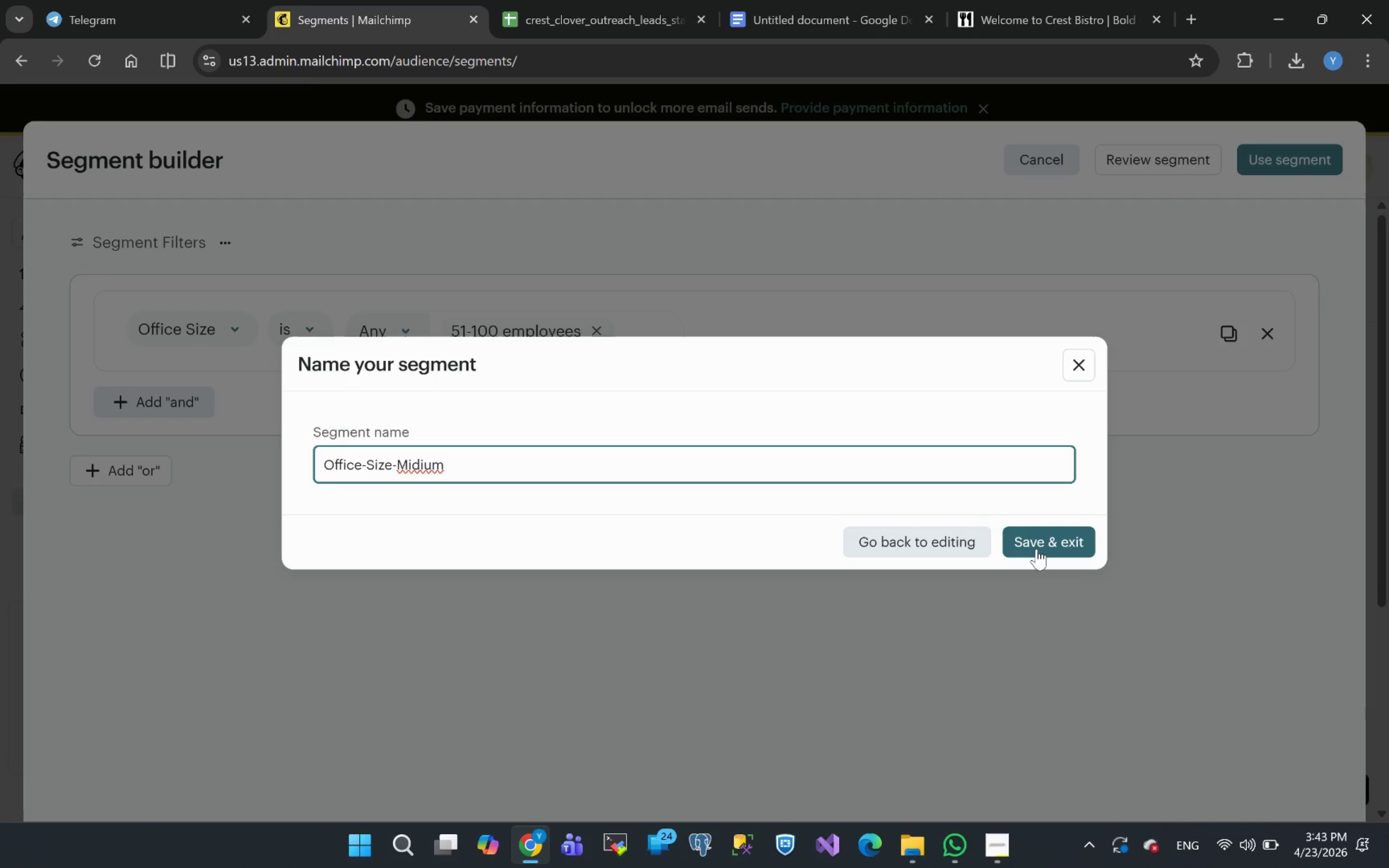 
wait(11.31)
 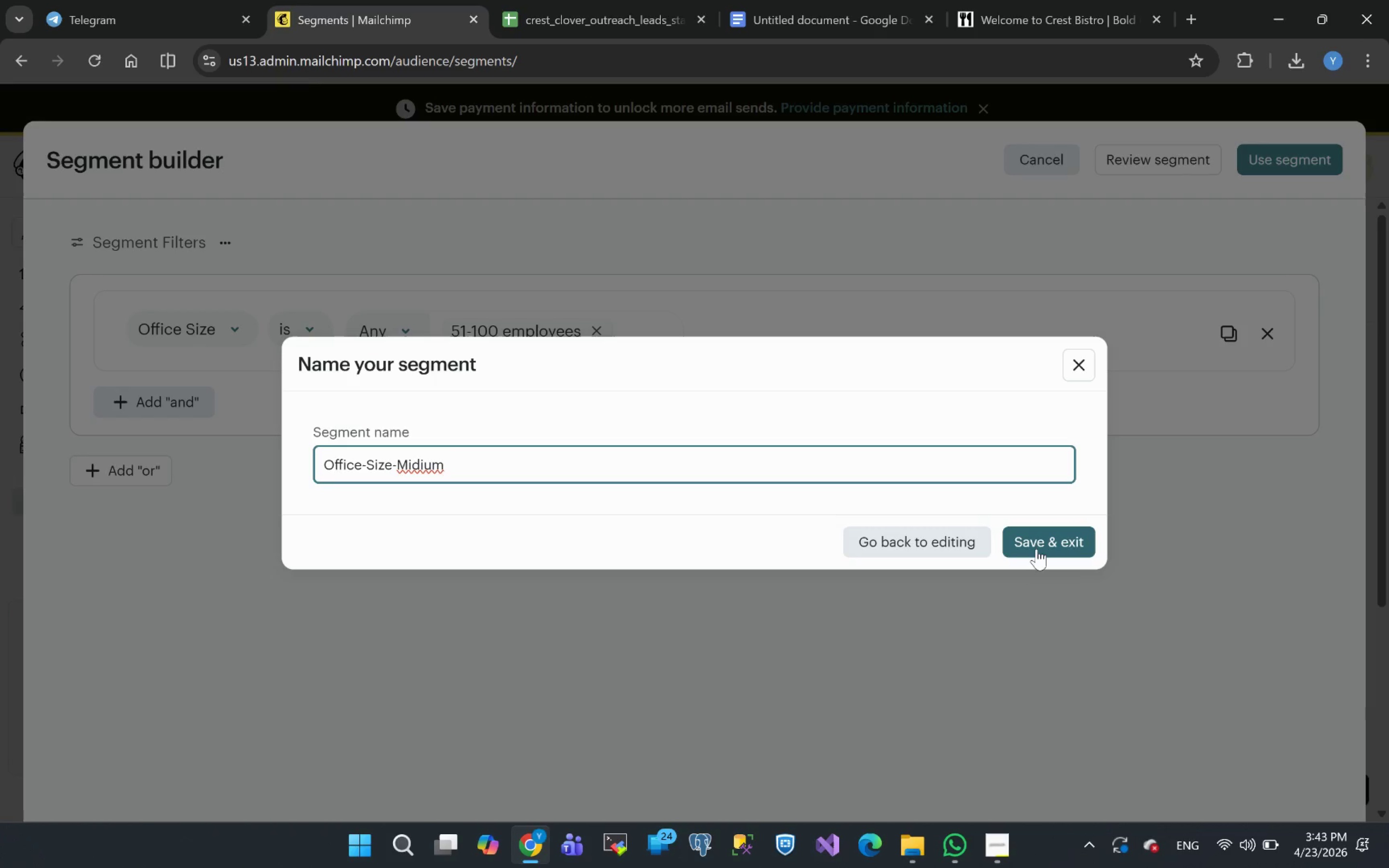 
left_click([1036, 549])
 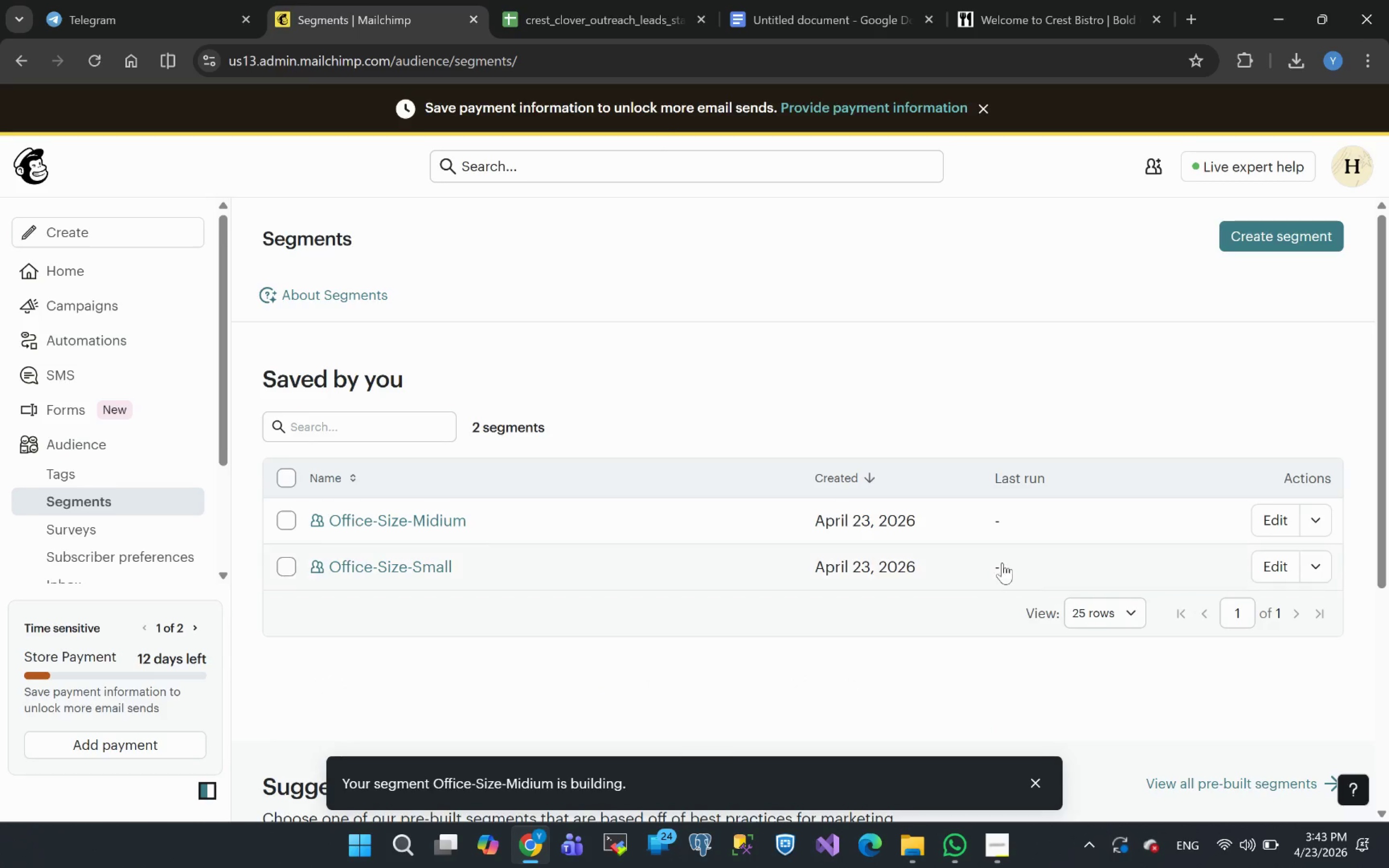 
left_click([1267, 529])
 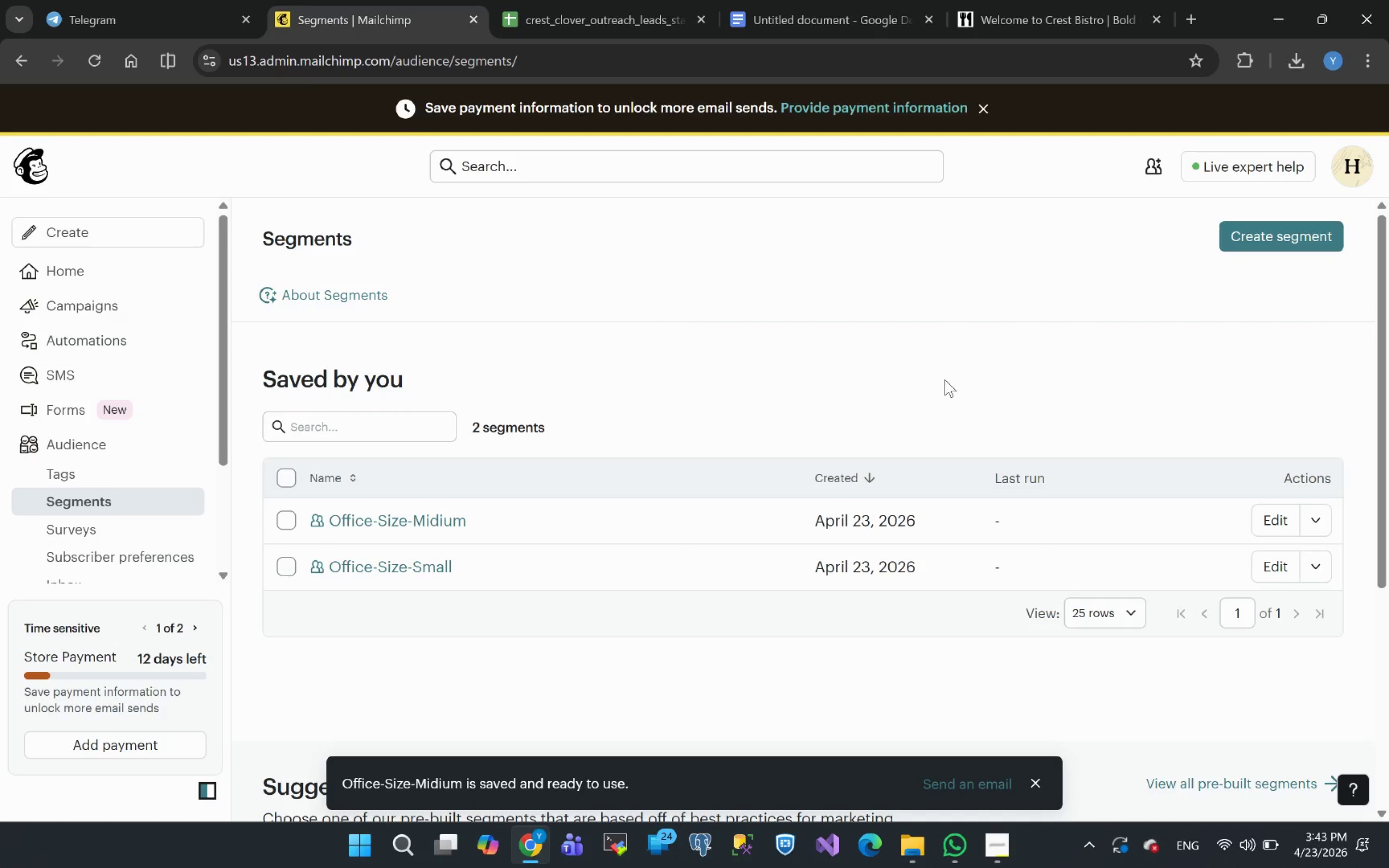 
wait(8.5)
 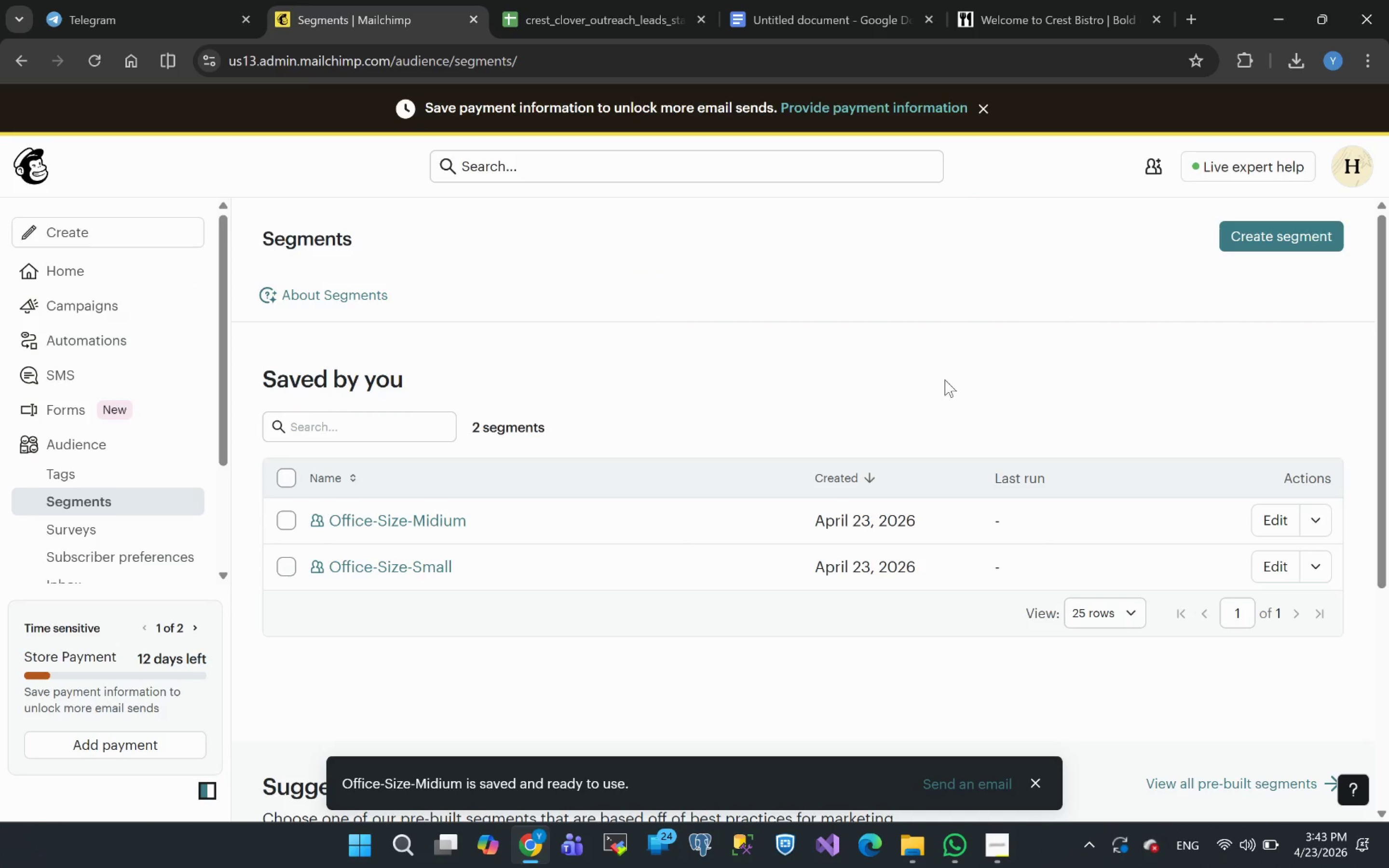 
left_click([1307, 524])
 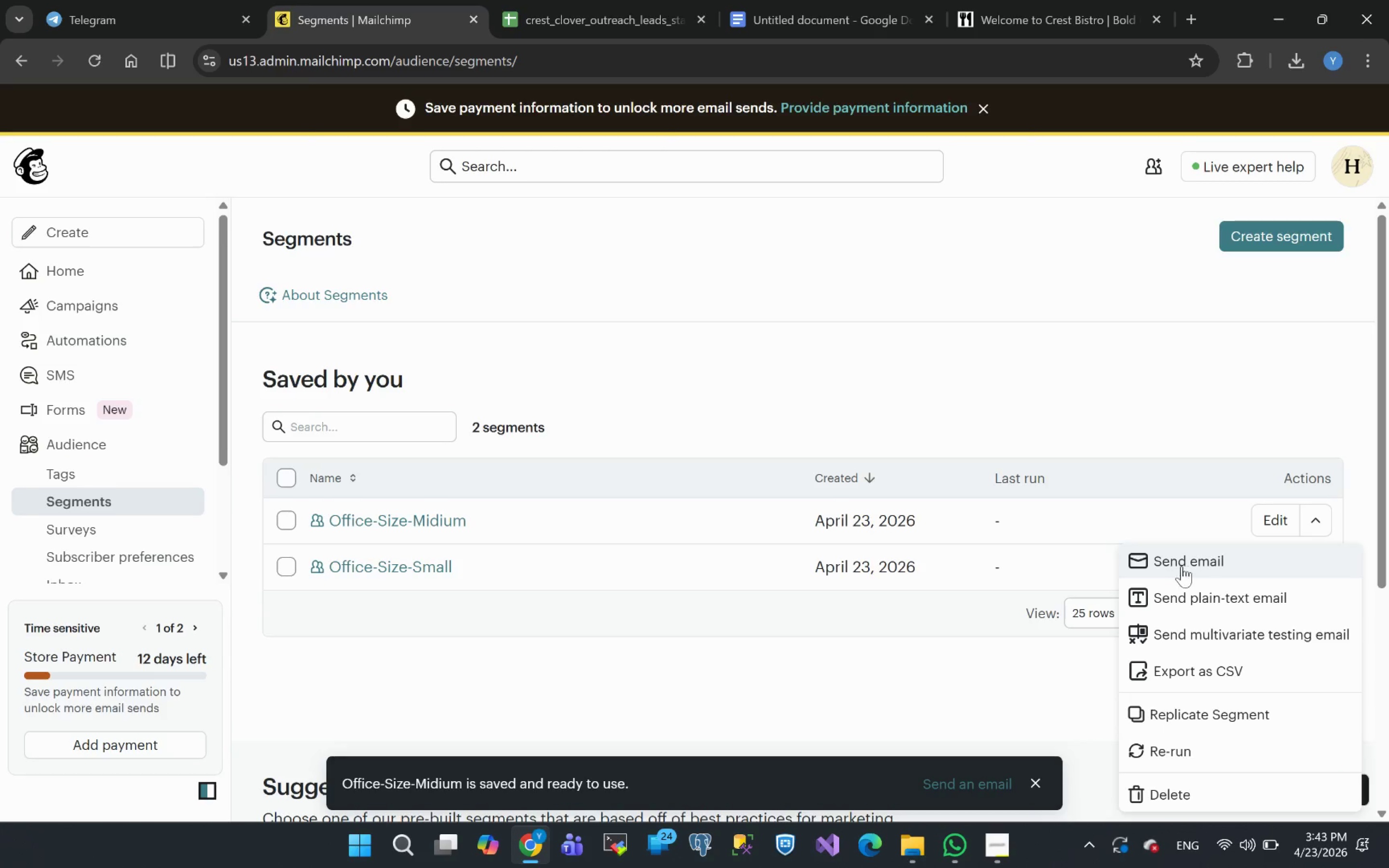 
left_click([725, 704])
 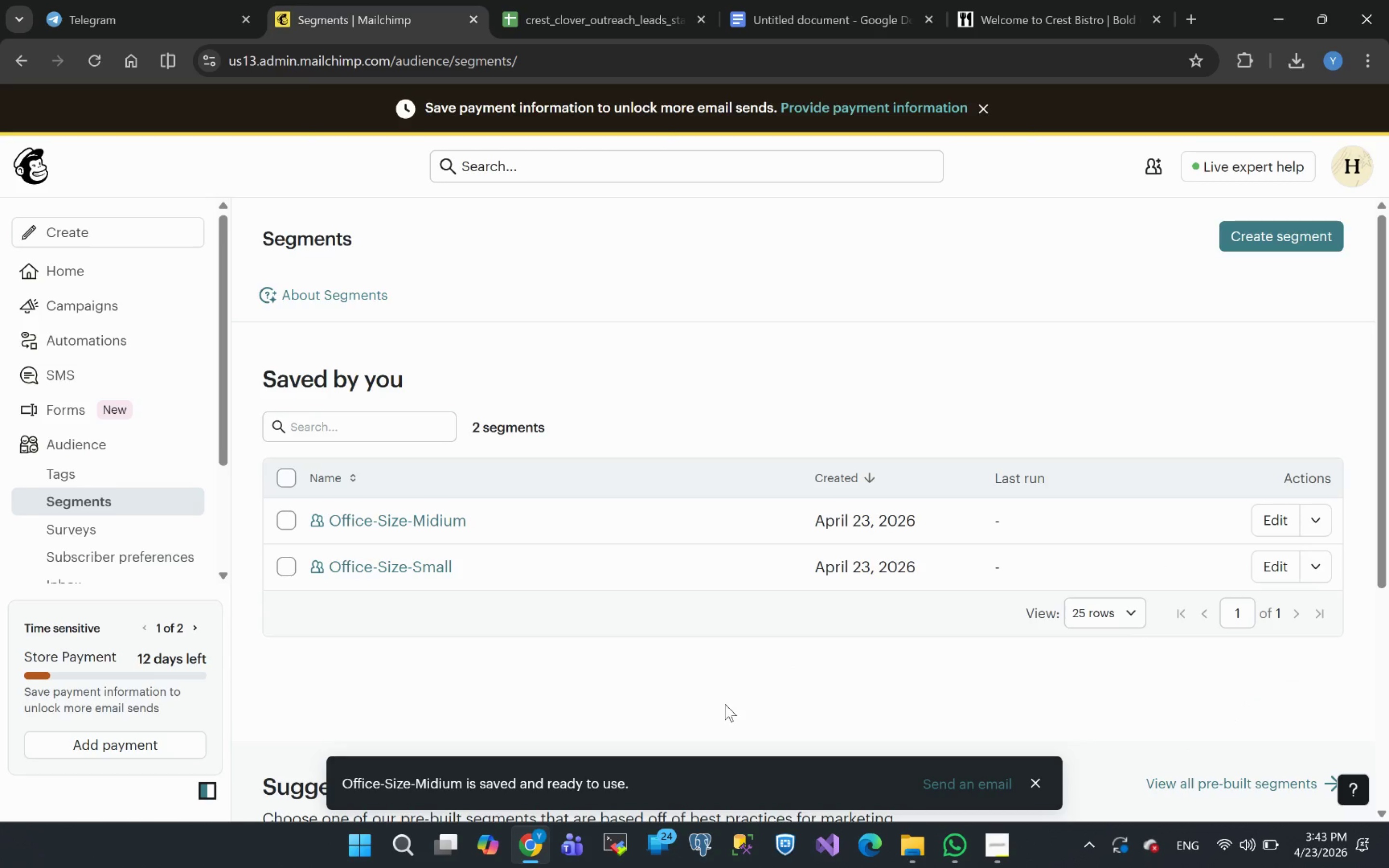 
left_click([725, 704])
 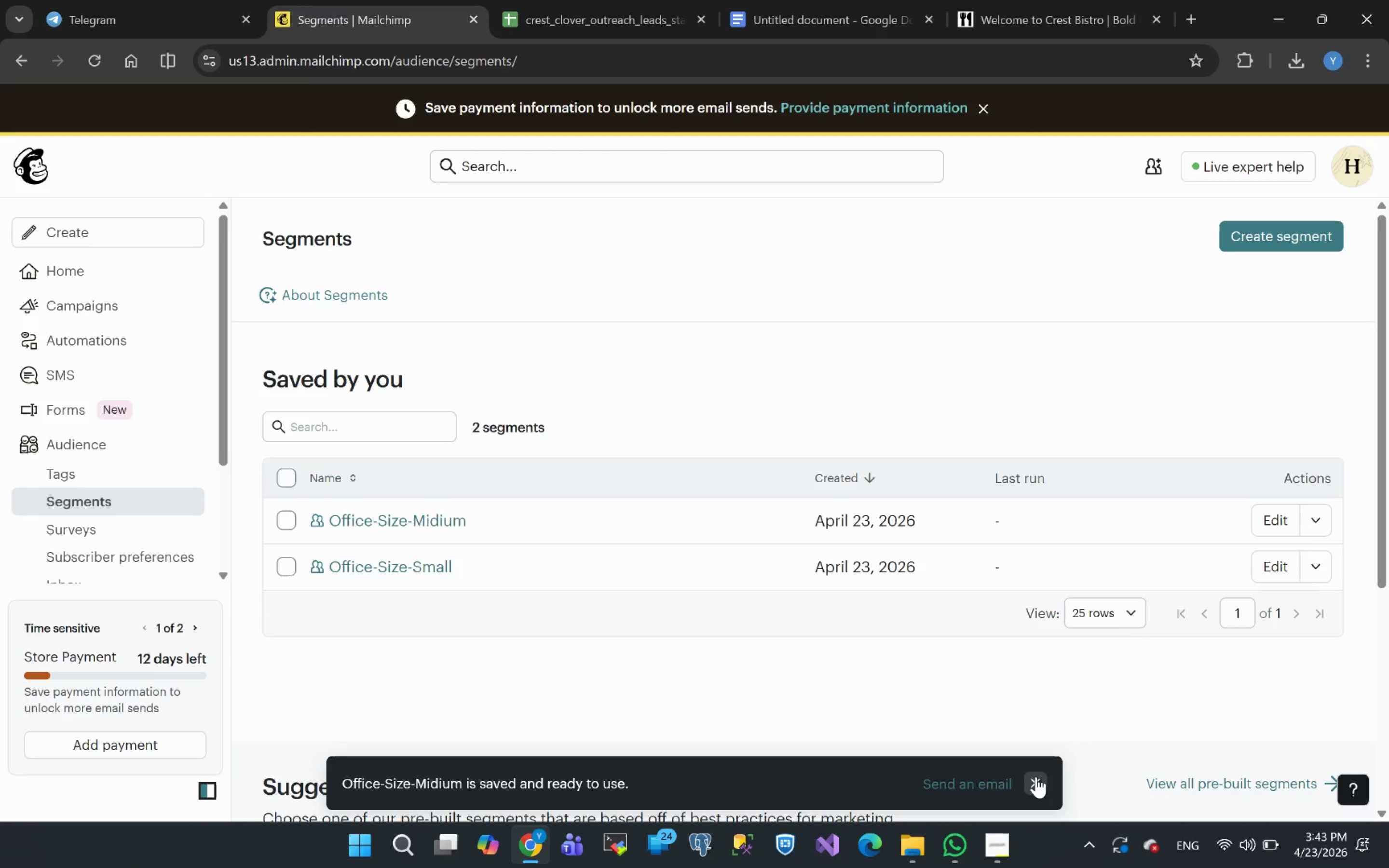 
left_click([1038, 782])
 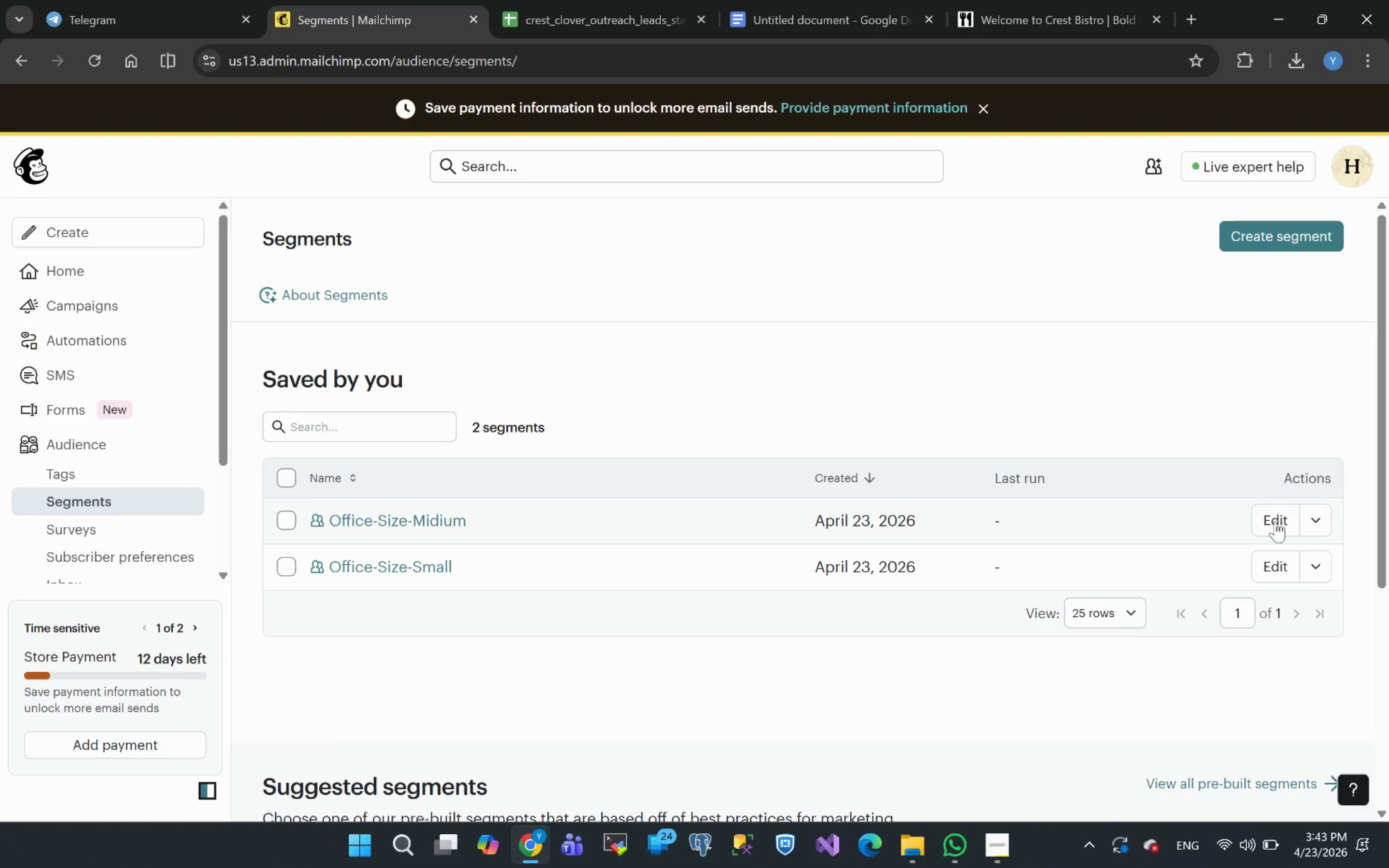 
left_click([1266, 522])
 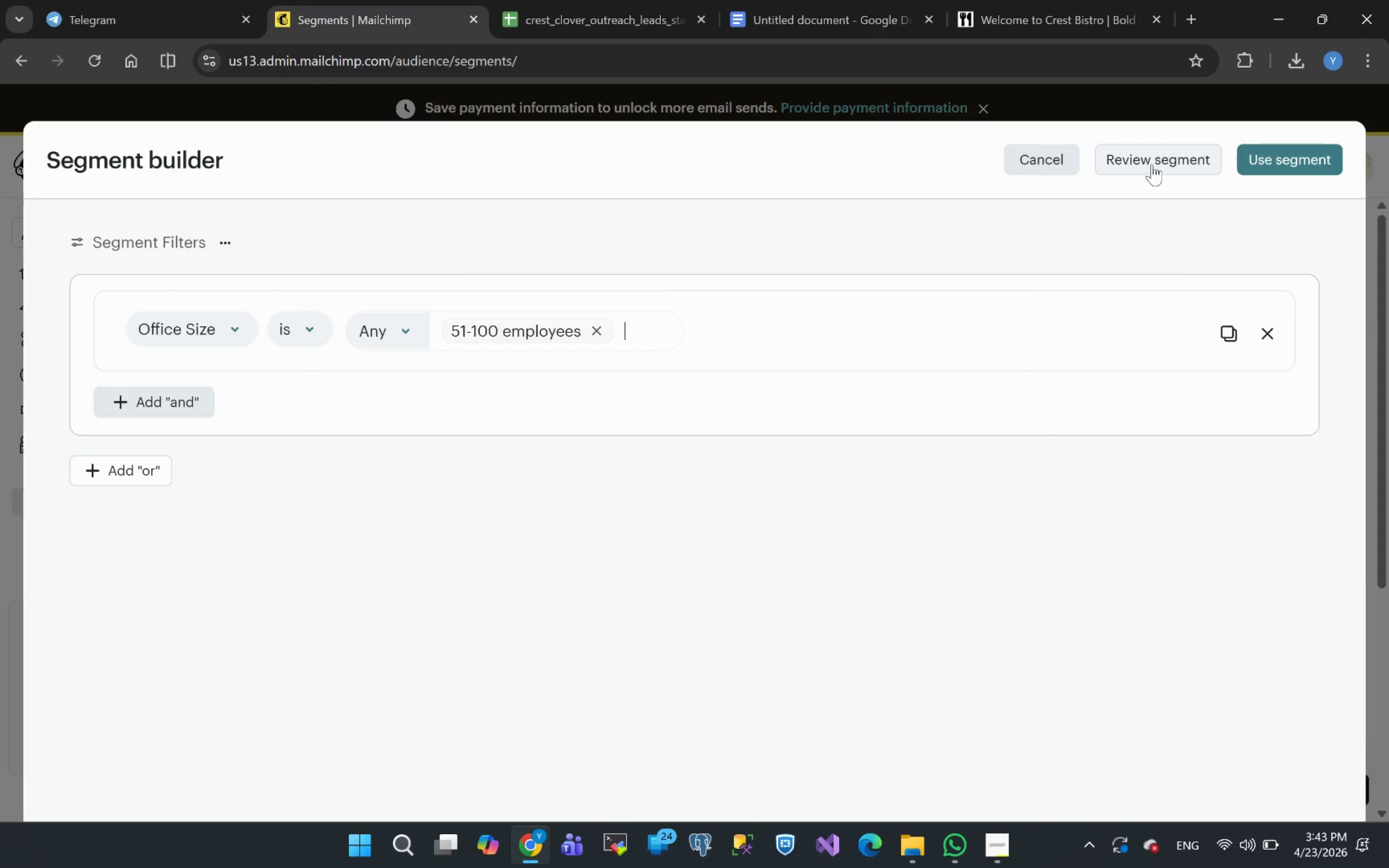 
wait(8.61)
 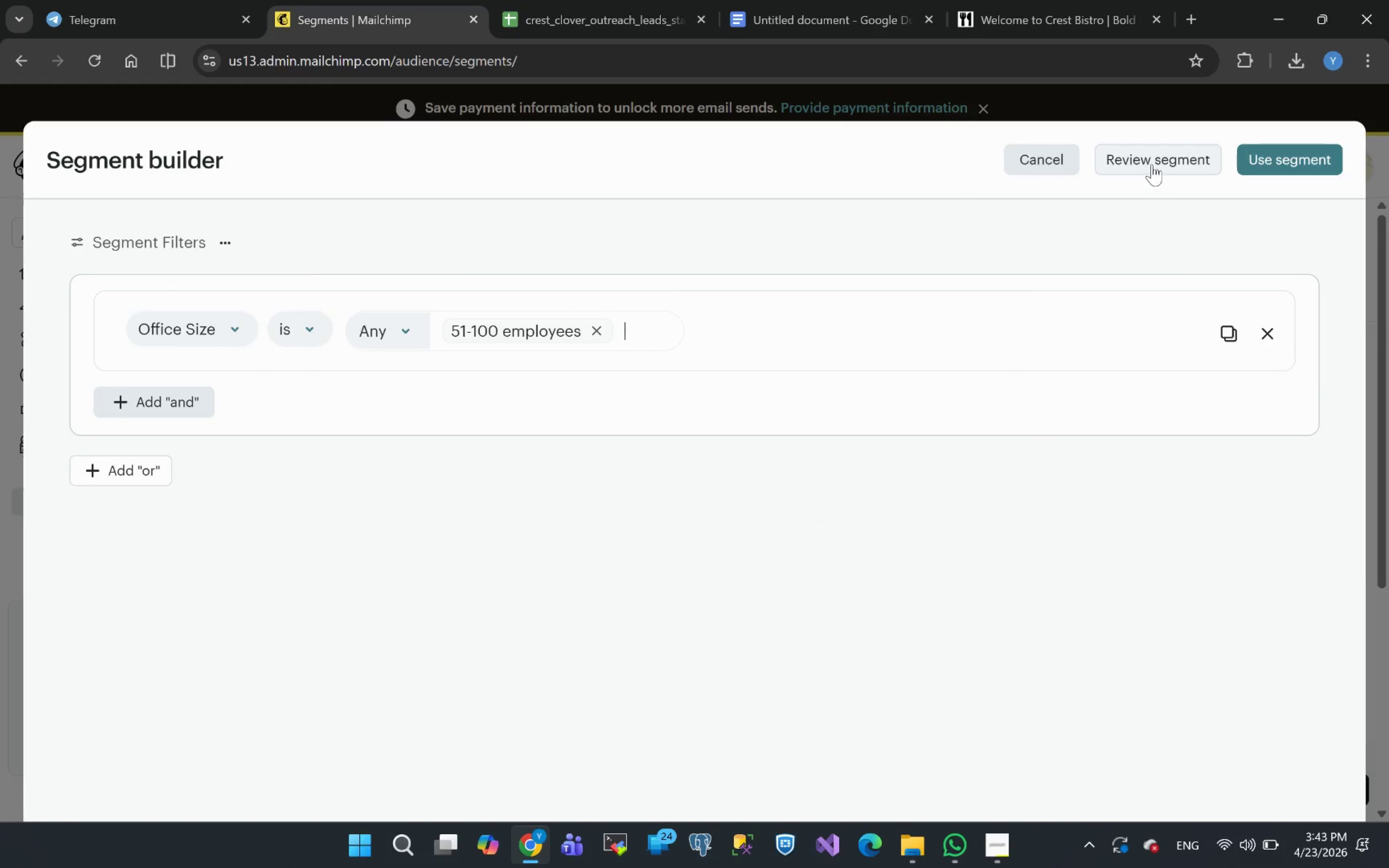 
left_click([1158, 170])
 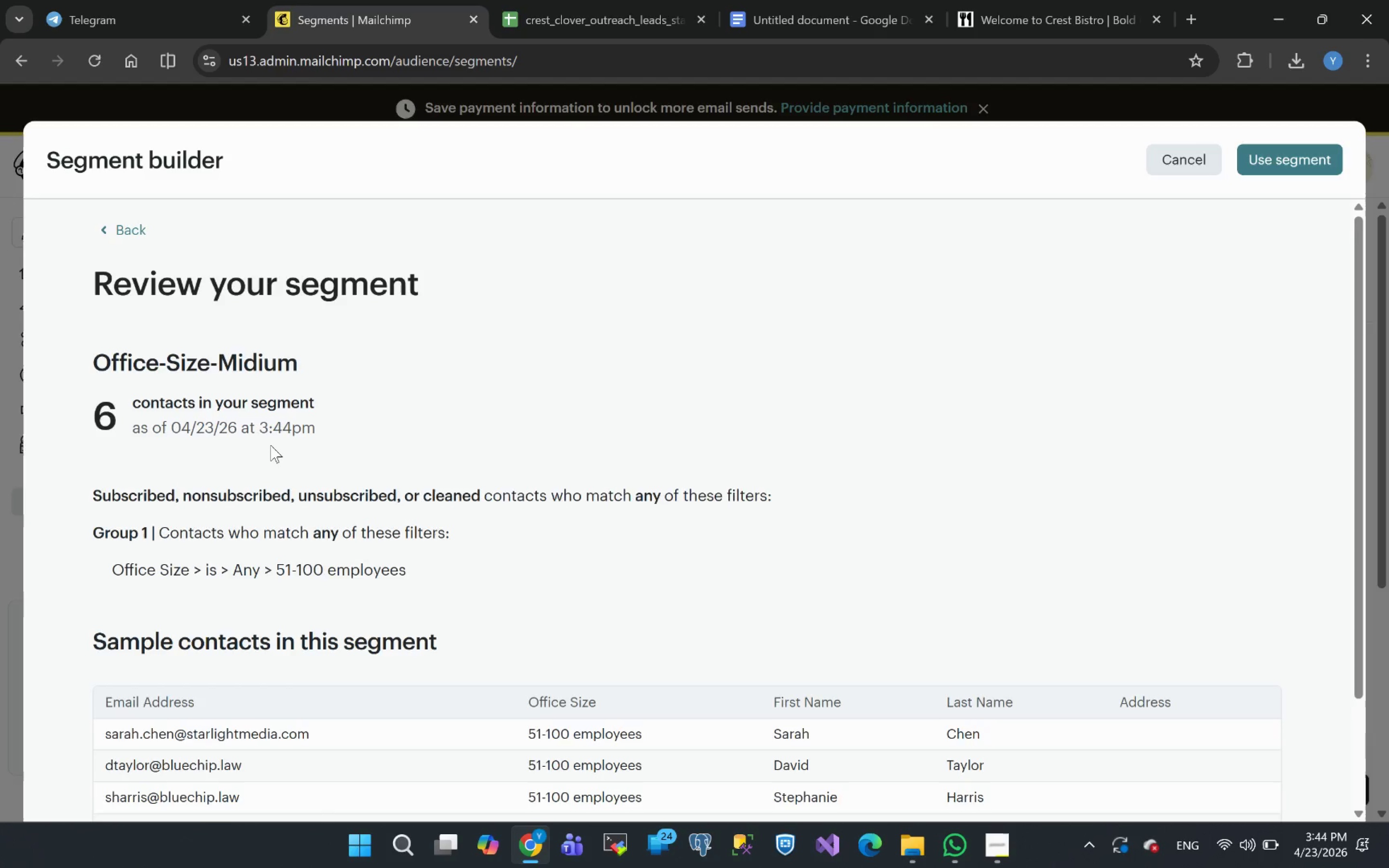 
wait(10.7)
 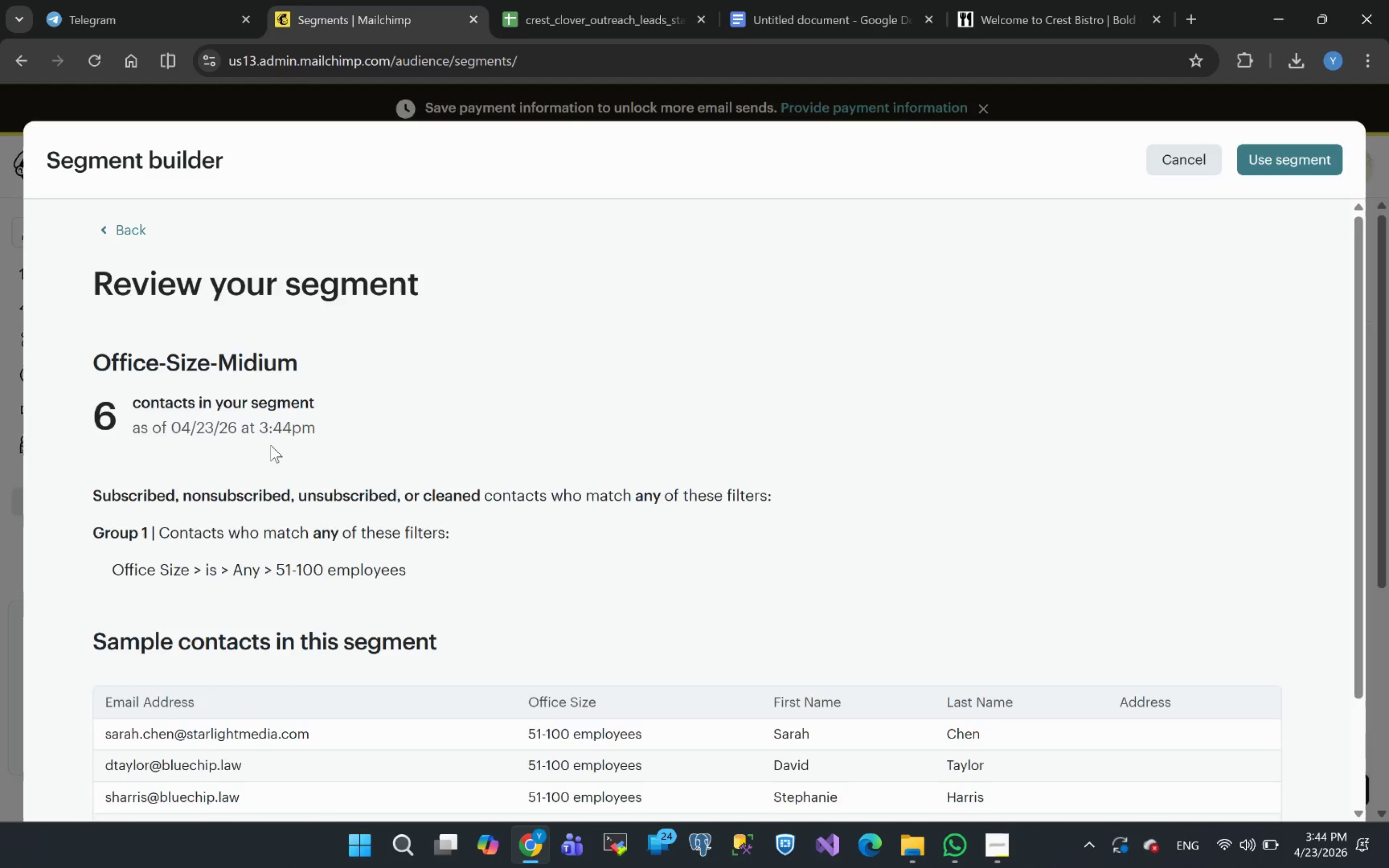 
left_click([593, 0])
 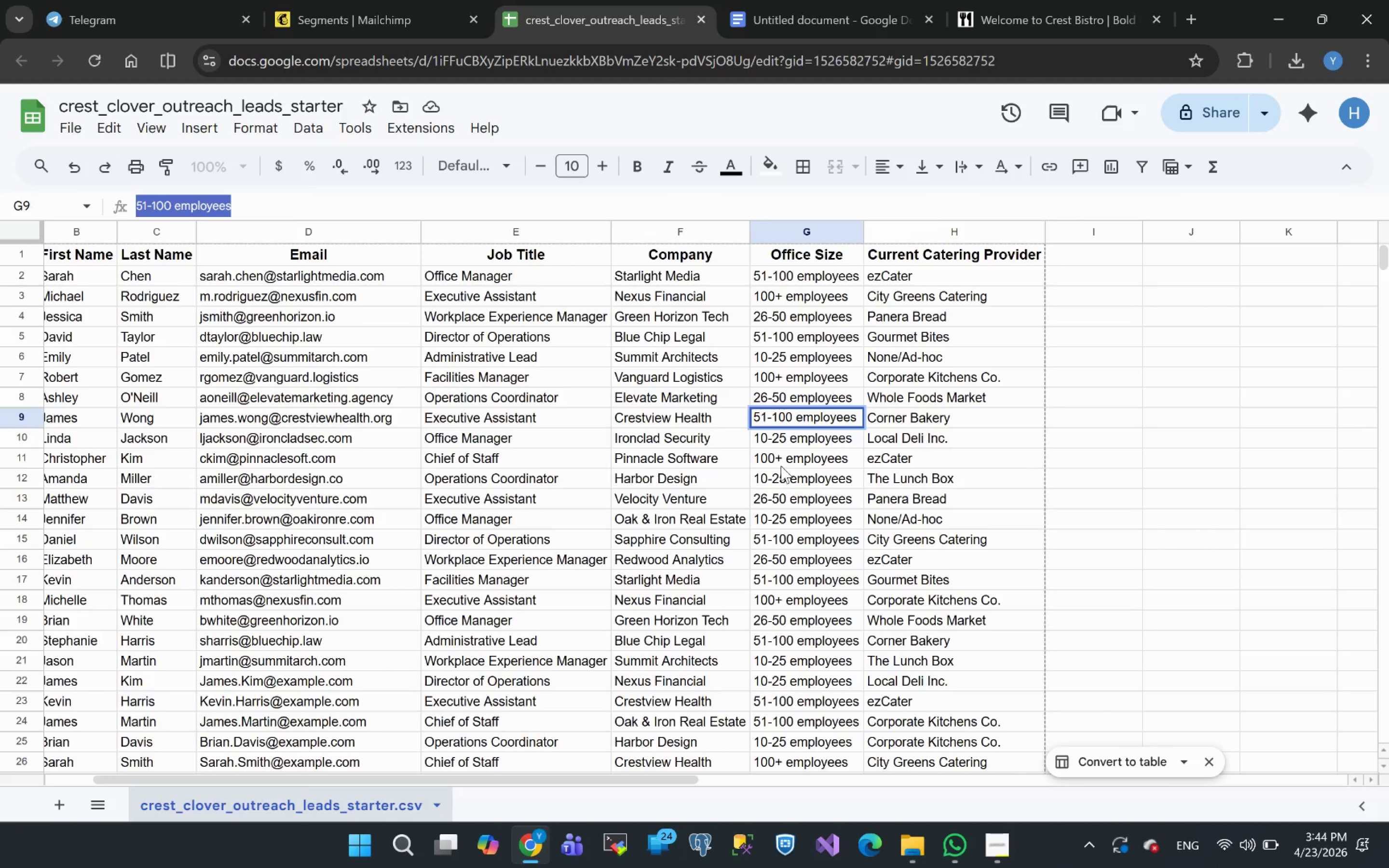 
left_click([792, 459])
 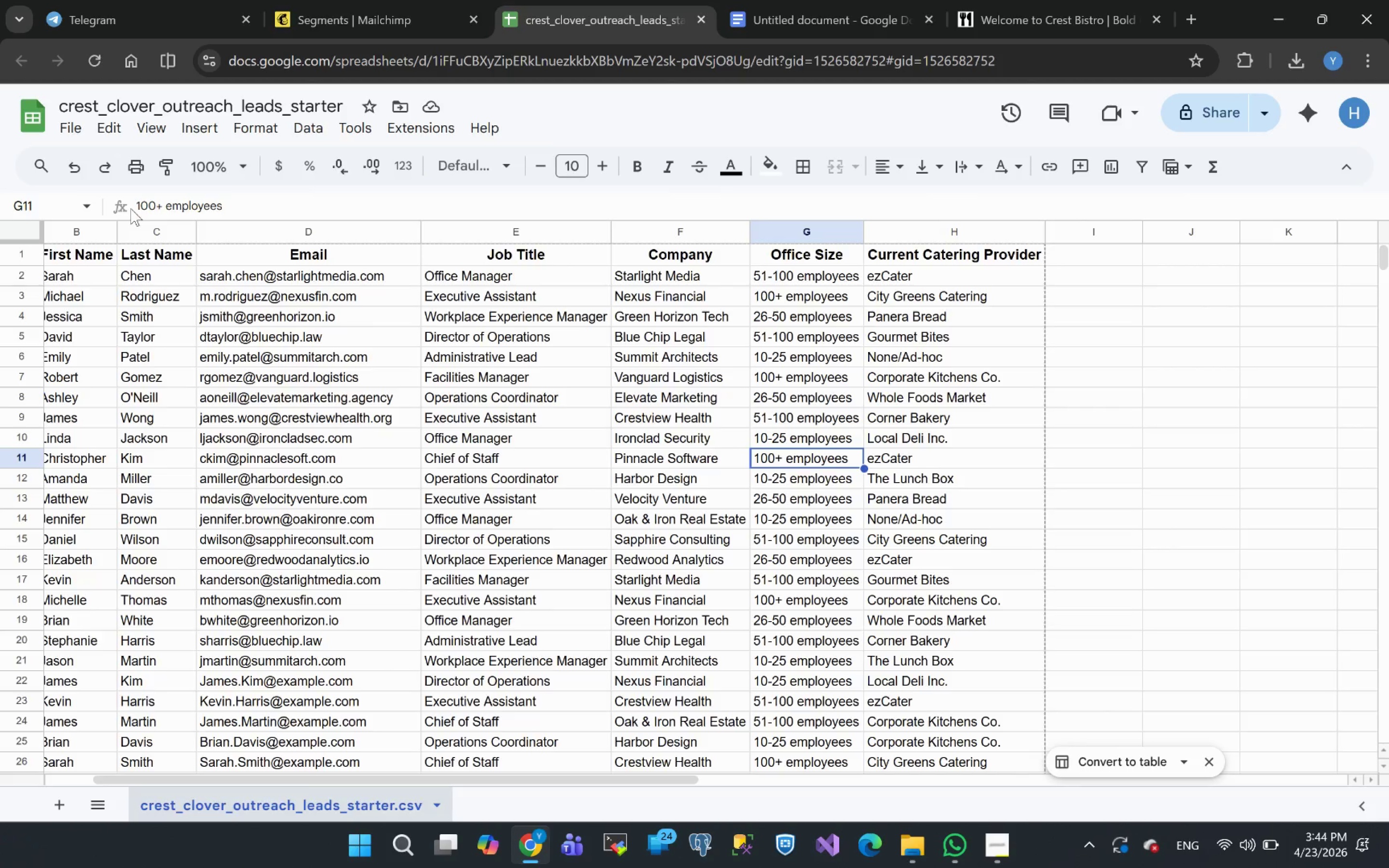 
left_click_drag(start_coordinate=[229, 203], to_coordinate=[37, 198])
 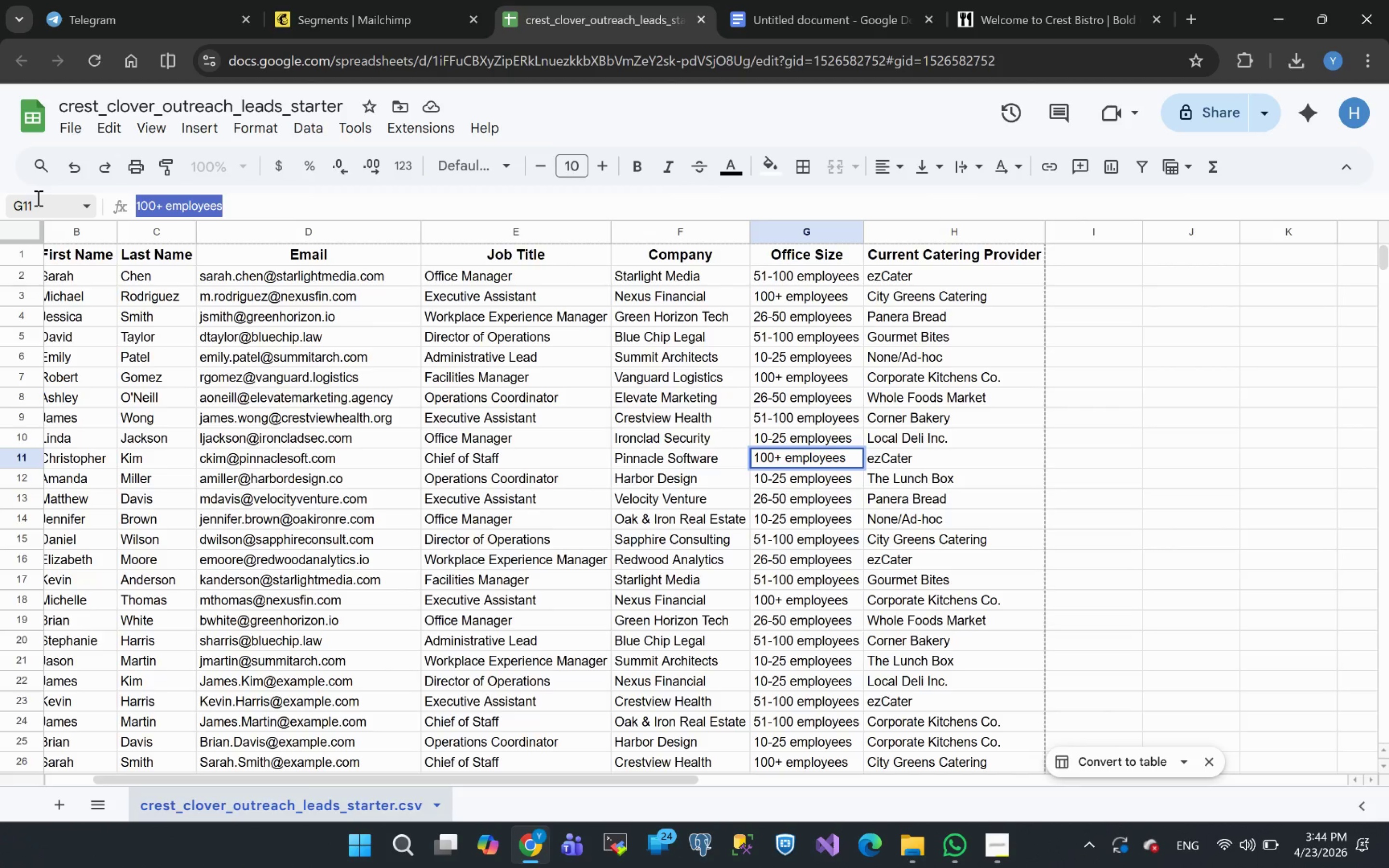 
key(Control+C)
 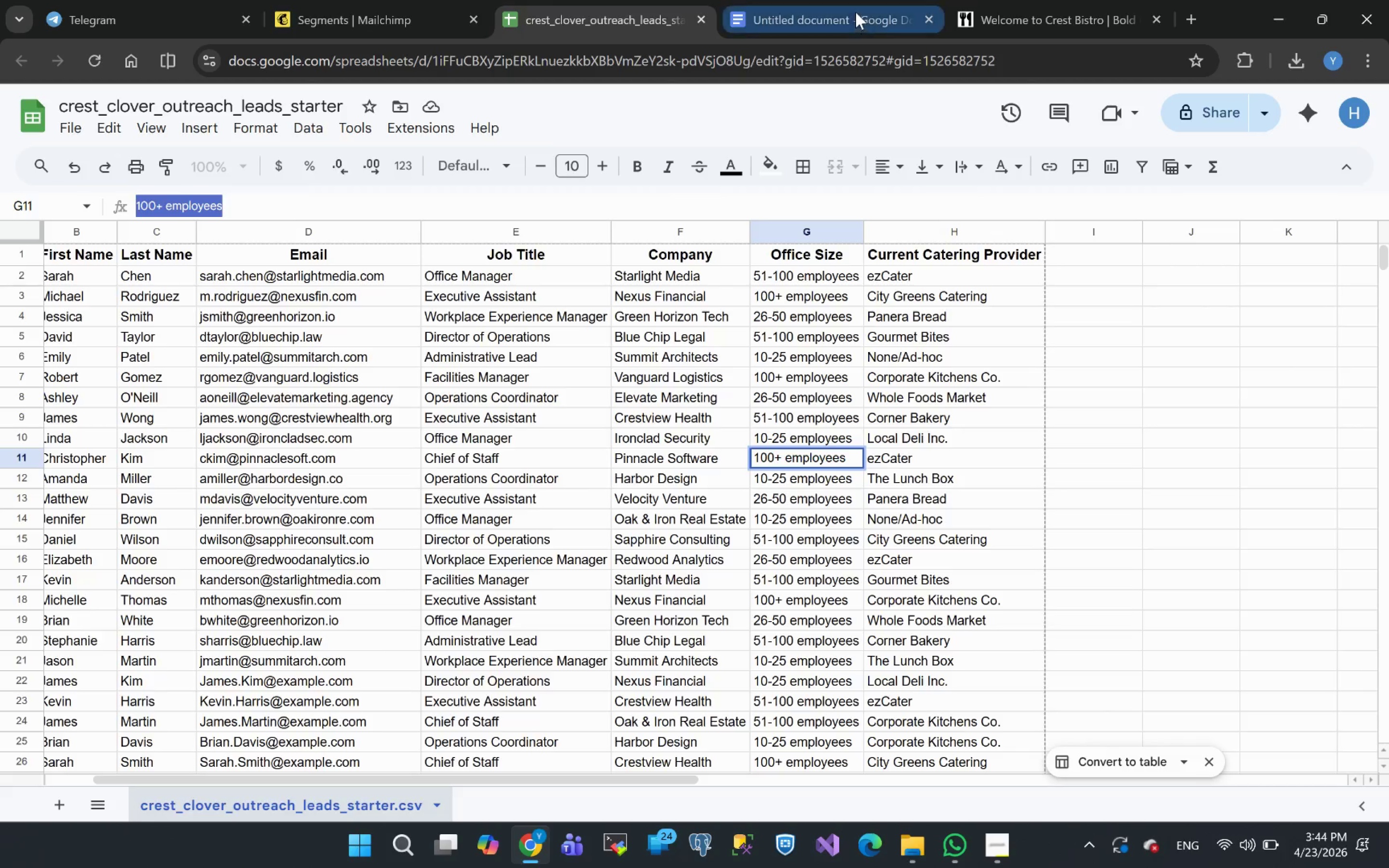 
left_click([382, 19])
 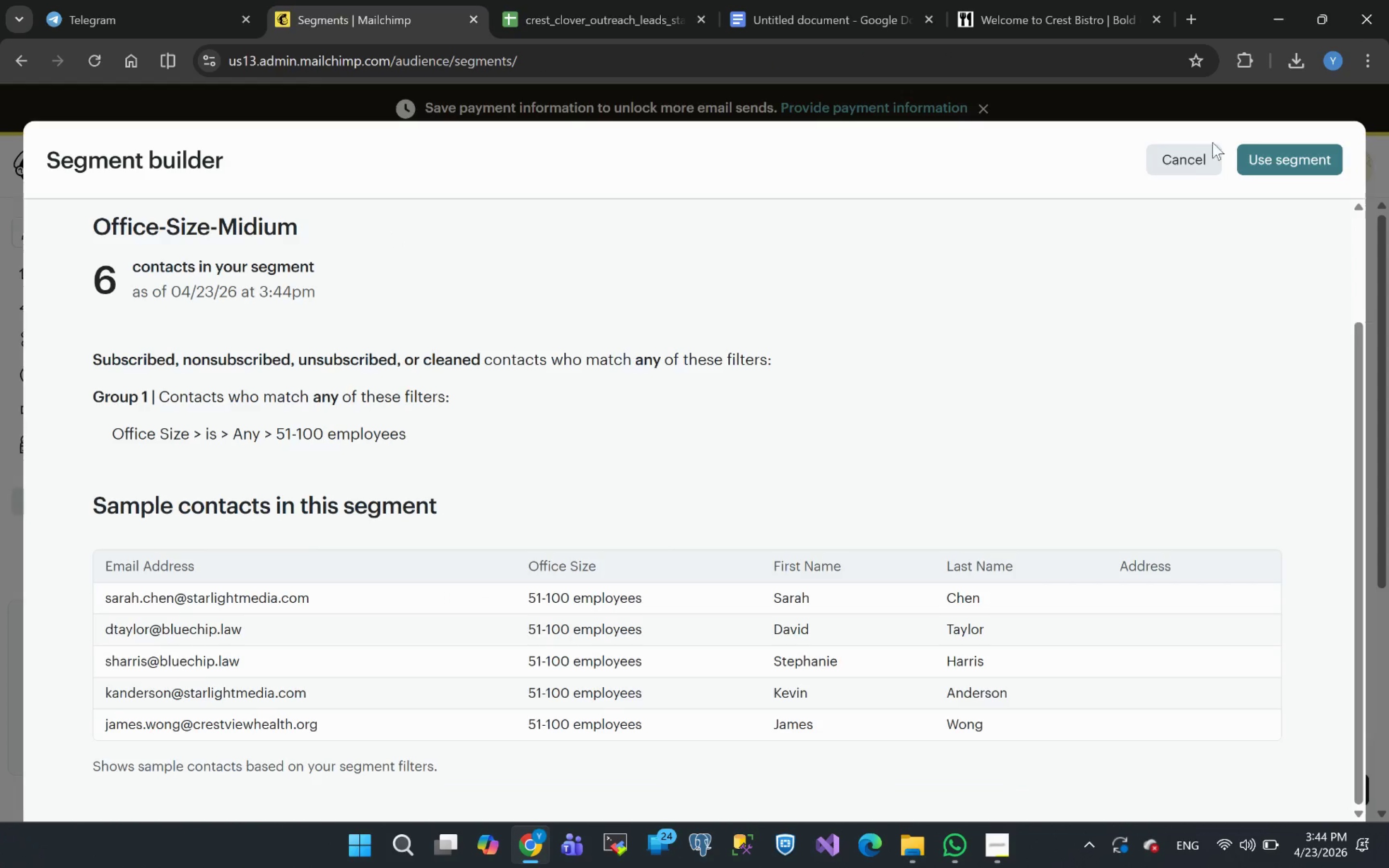 
left_click([1179, 169])
 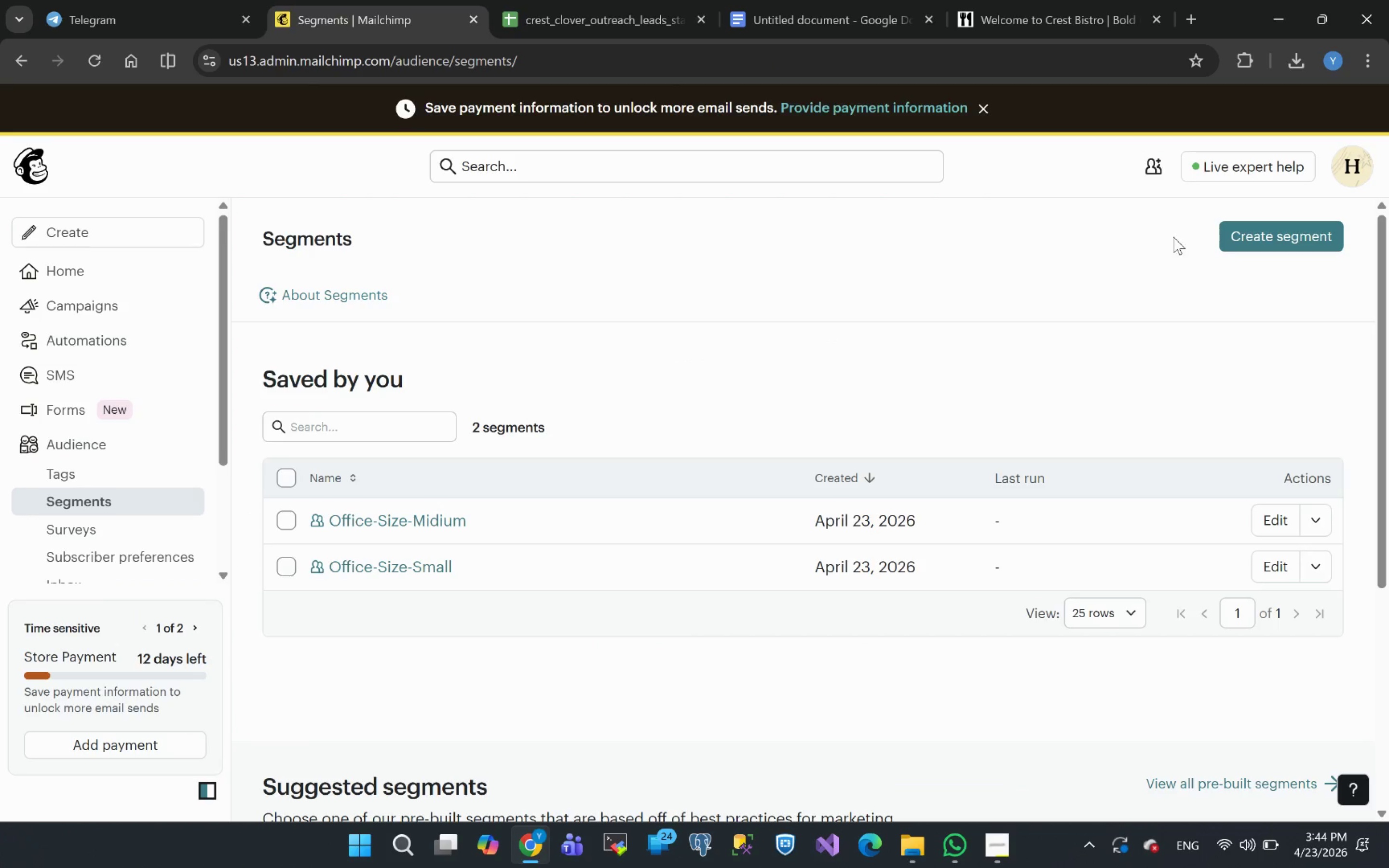 
left_click([1273, 235])
 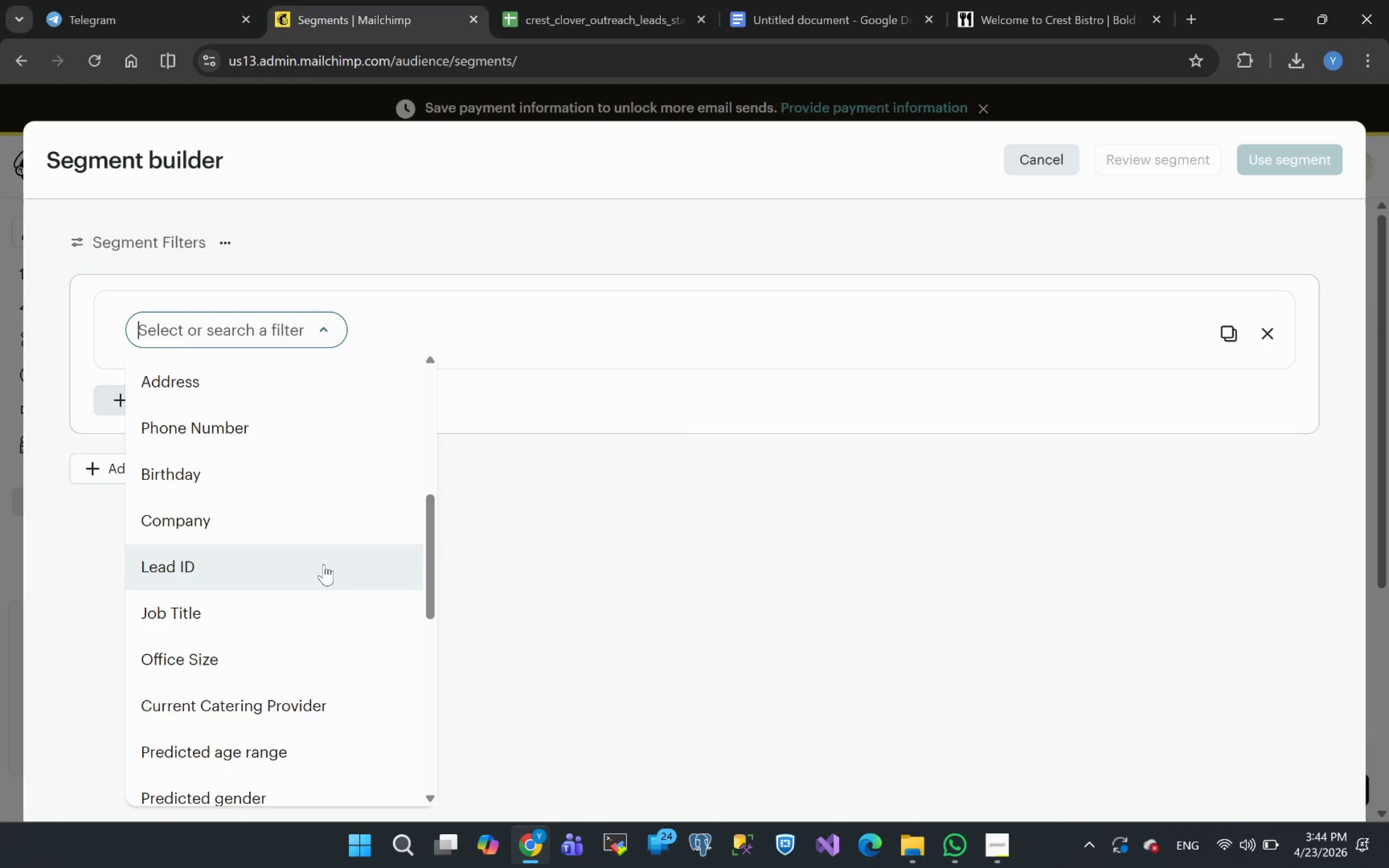 
wait(6.51)
 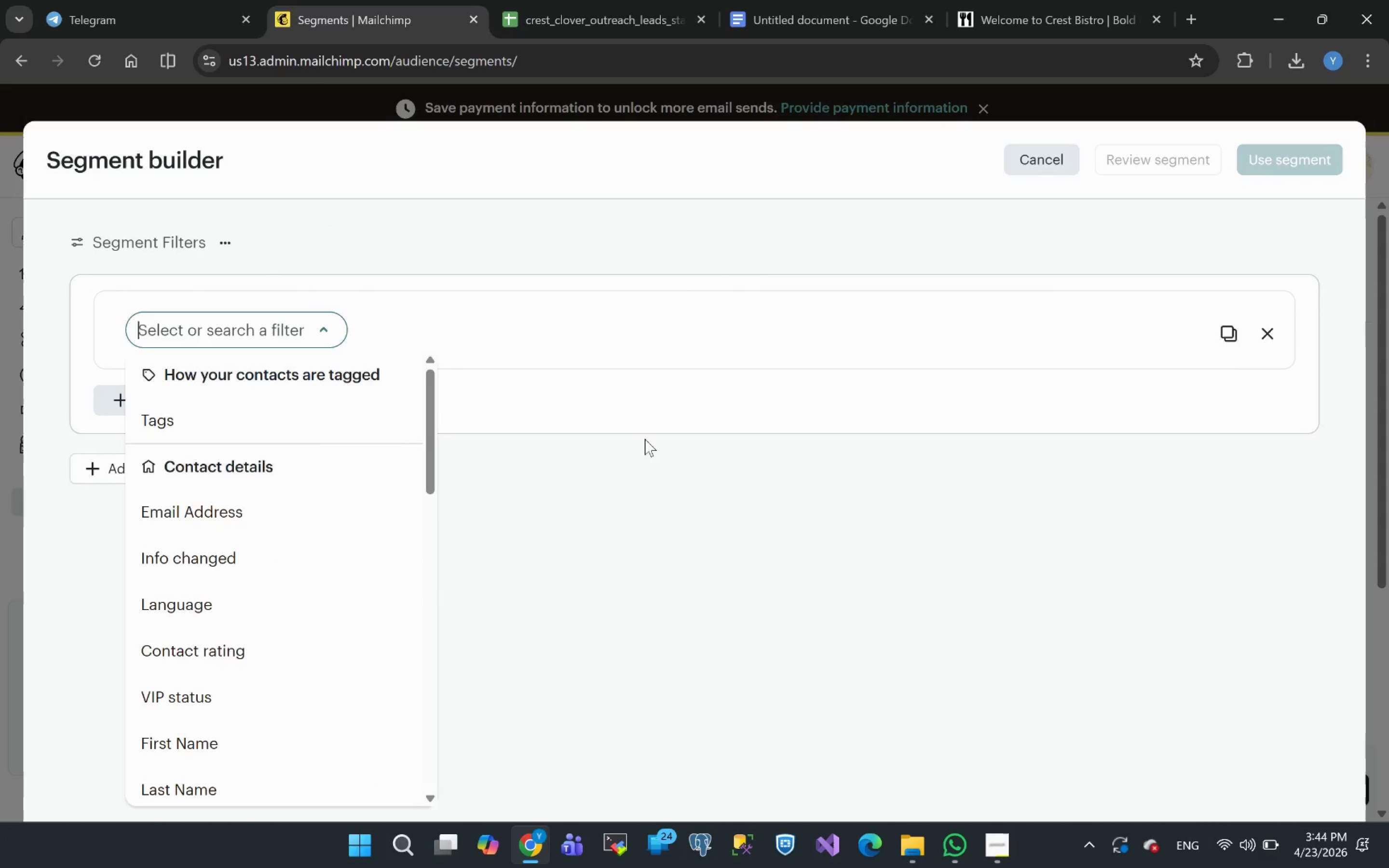 
left_click([285, 550])
 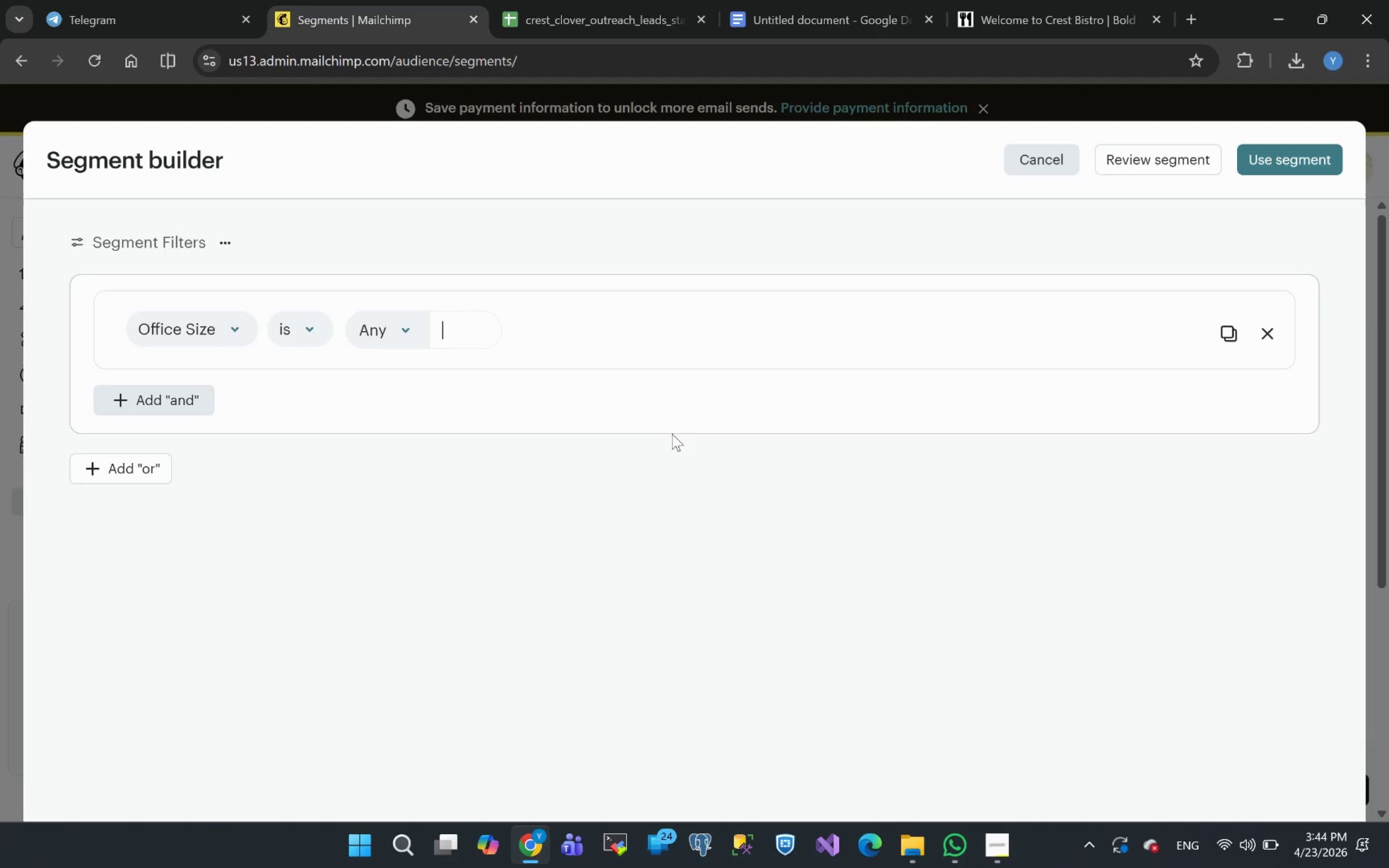 
key(Control+V)
 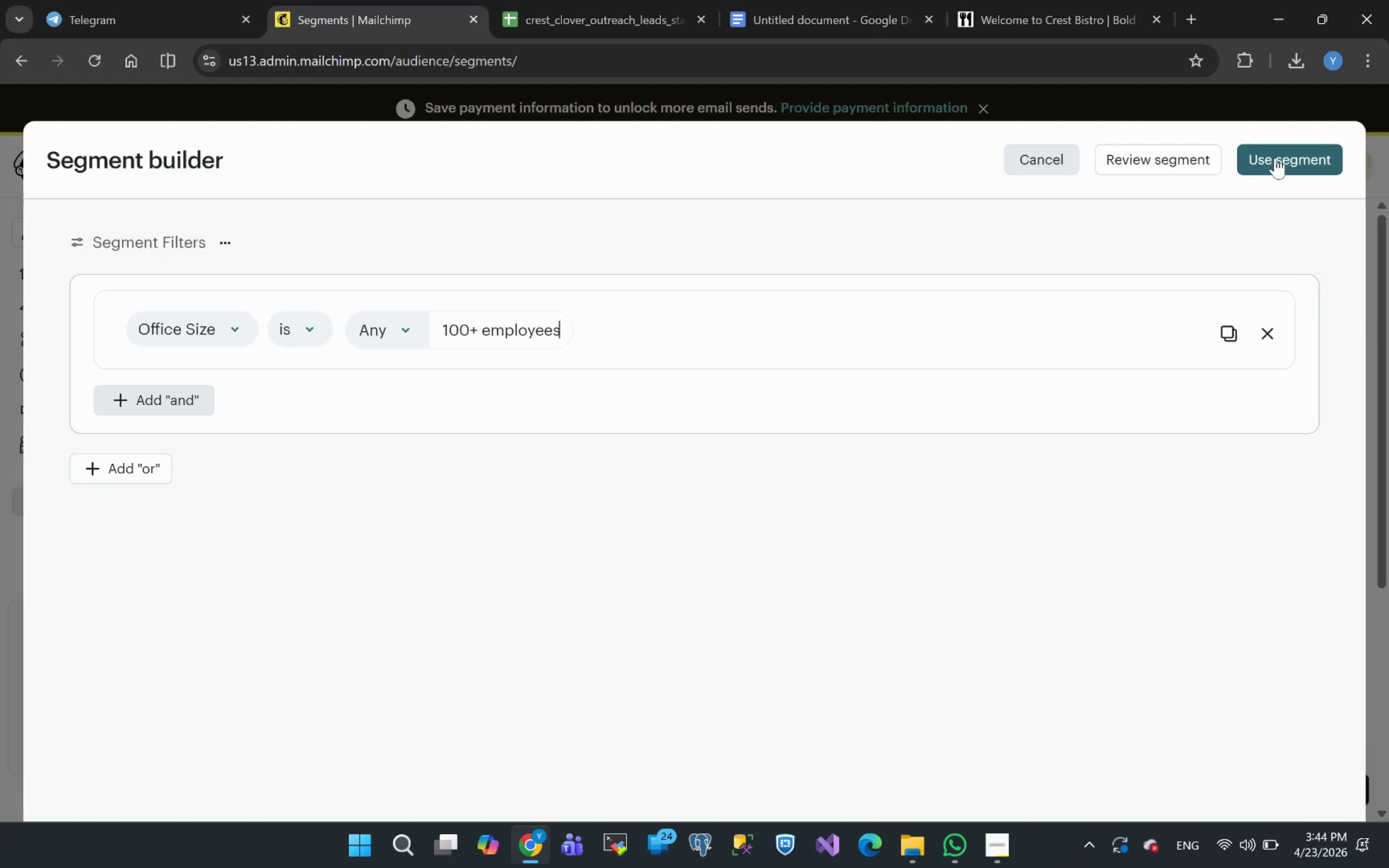 
wait(7.36)
 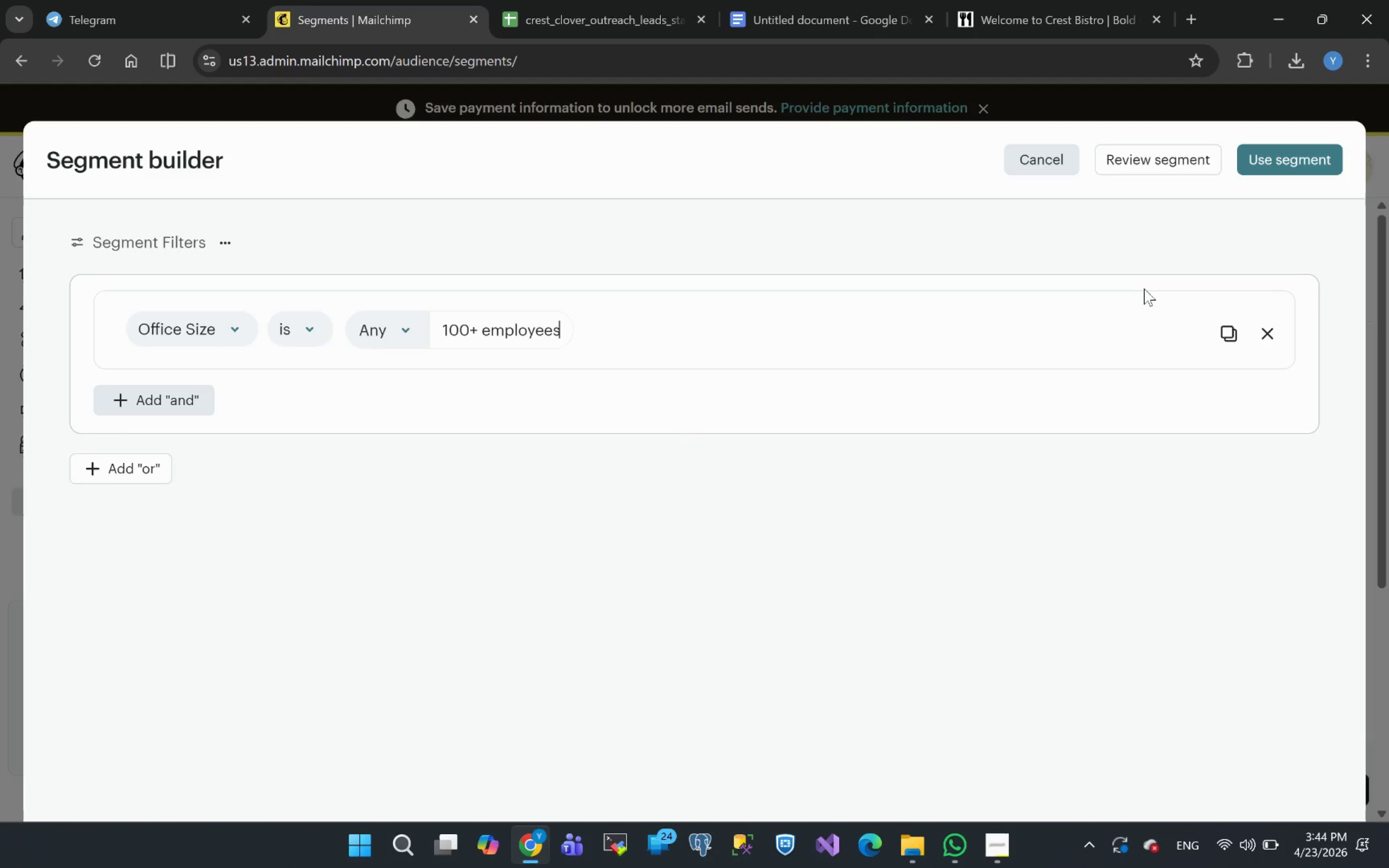 
left_click([1275, 158])
 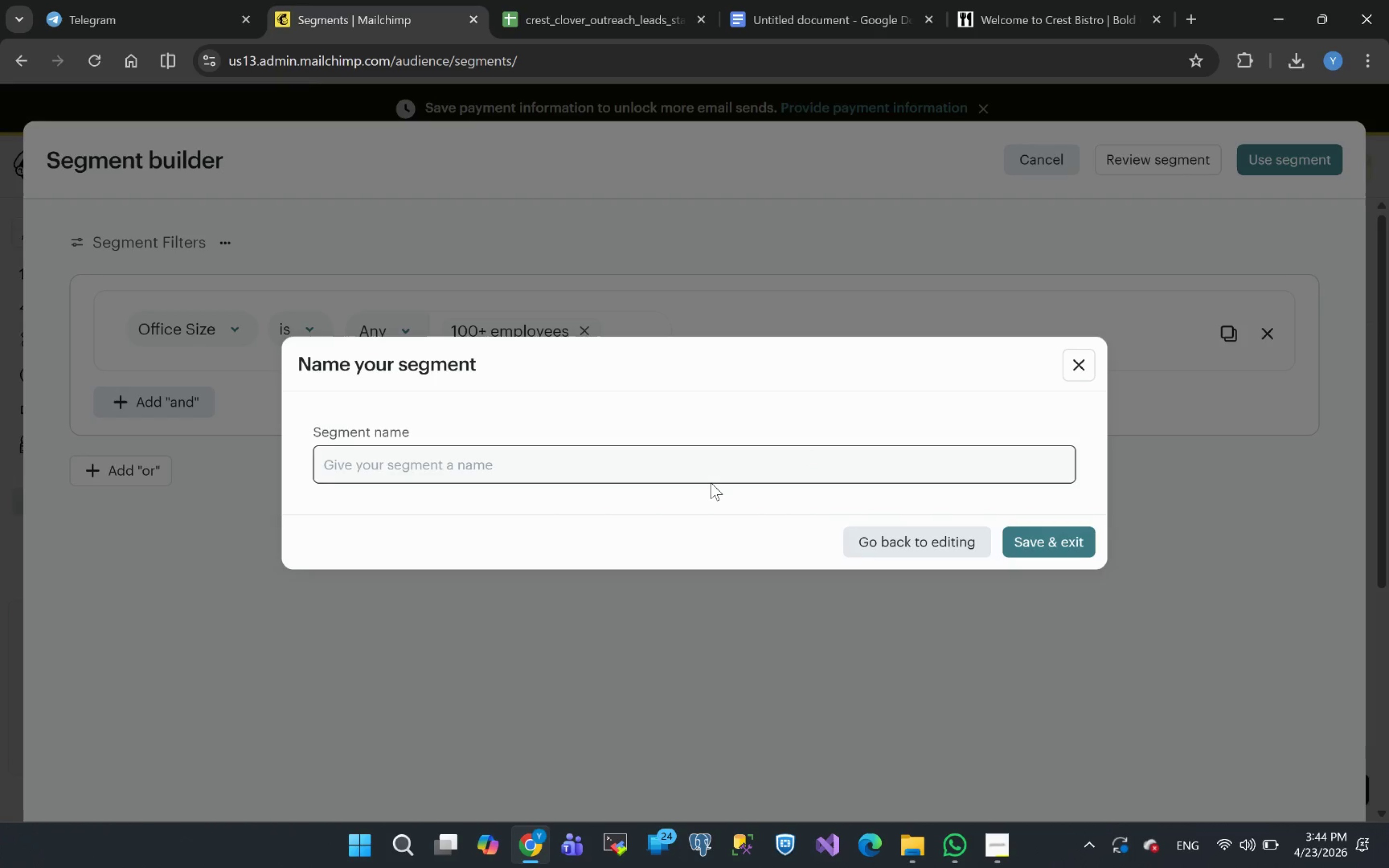 
left_click([718, 470])